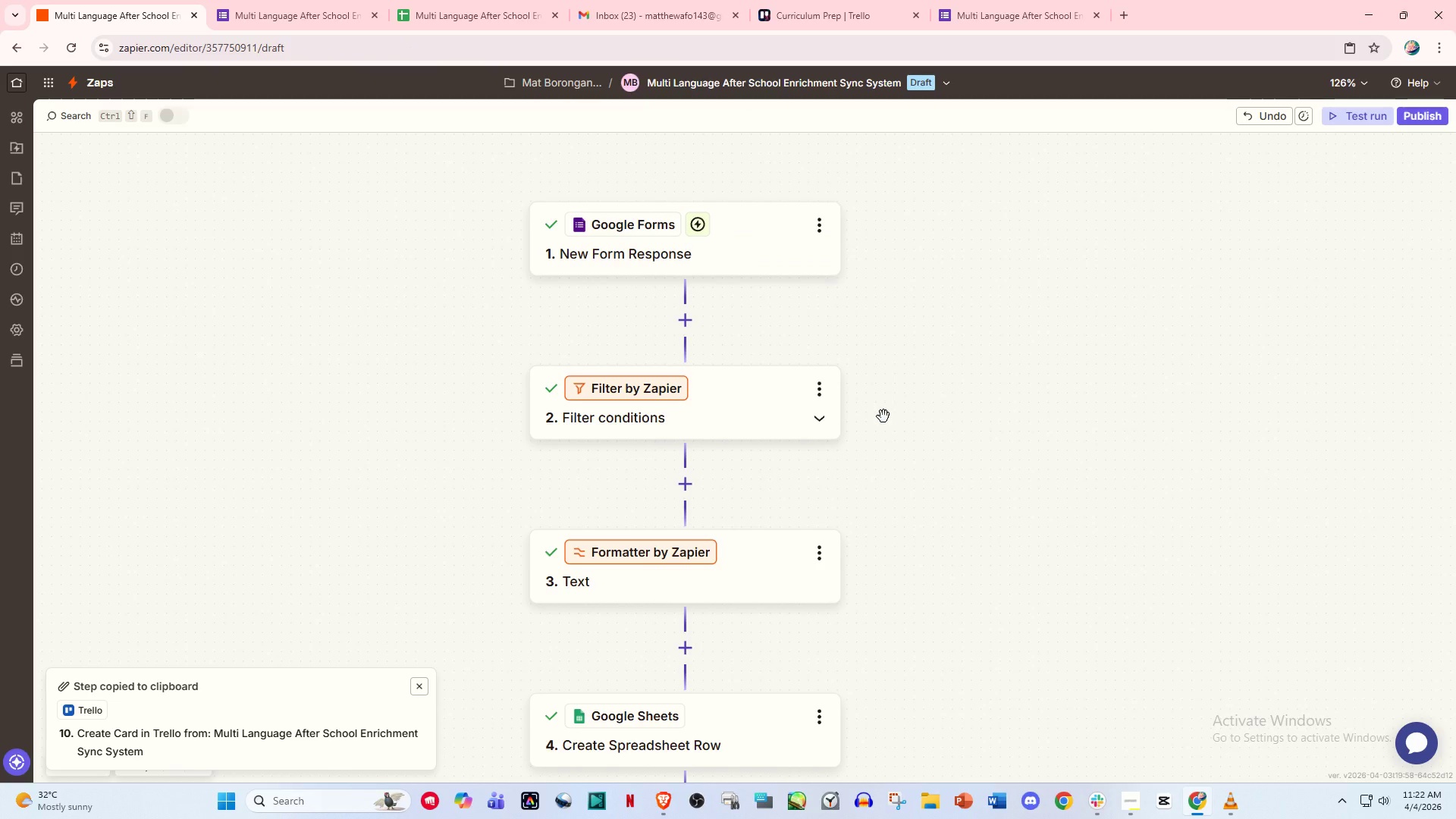 
left_click([413, 0])
 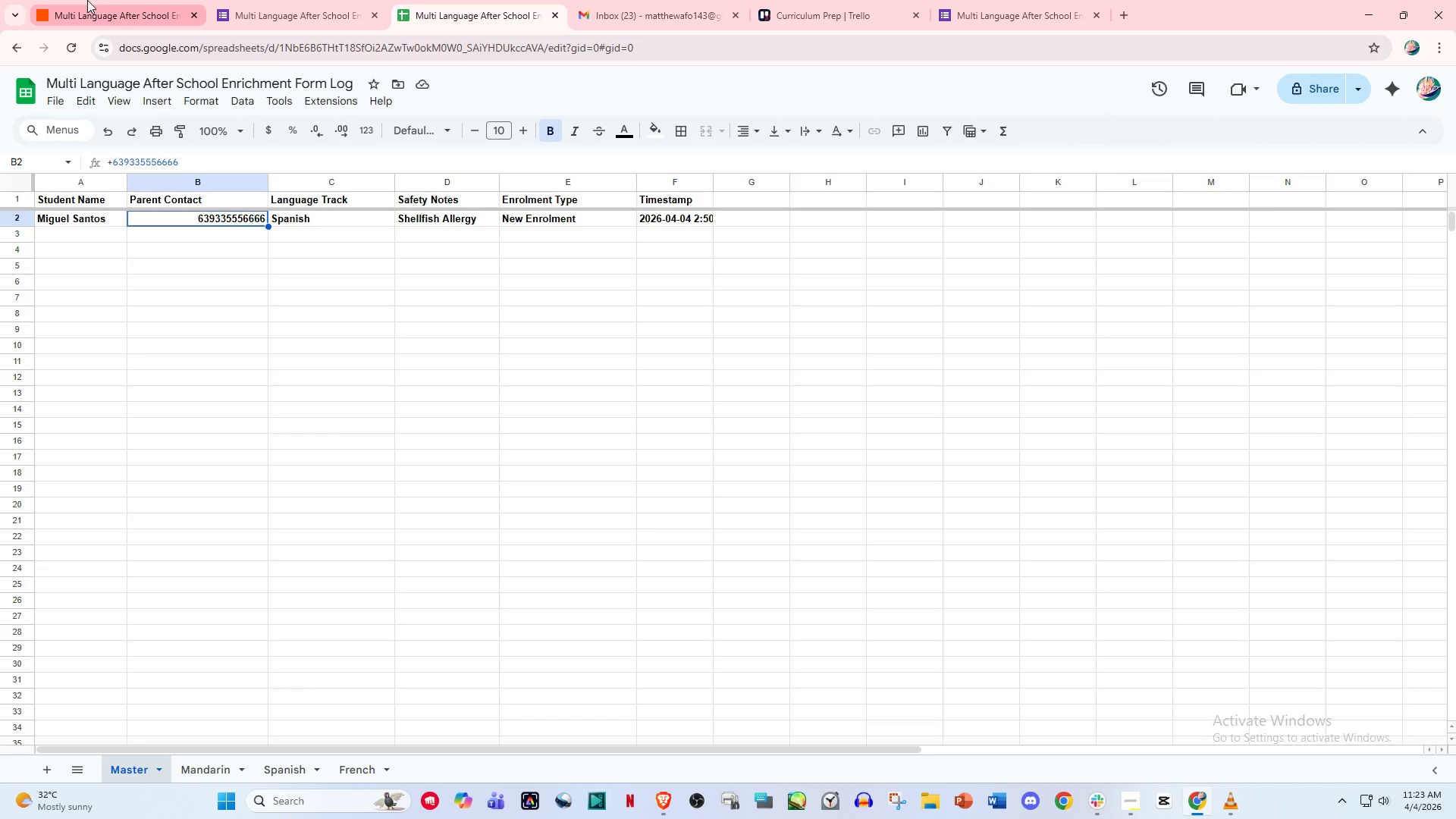 
left_click([87, 0])
 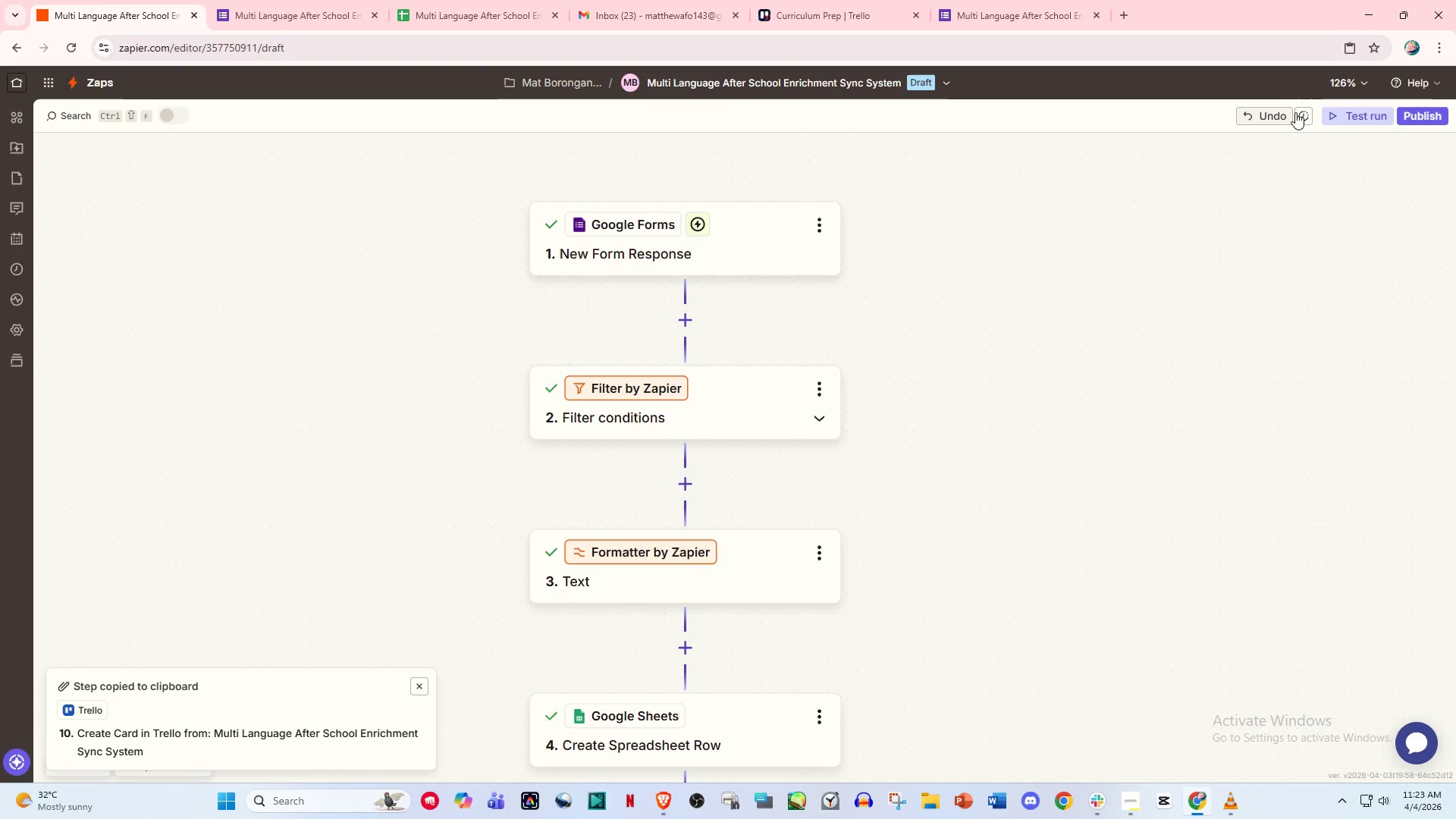 
left_click([1429, 112])
 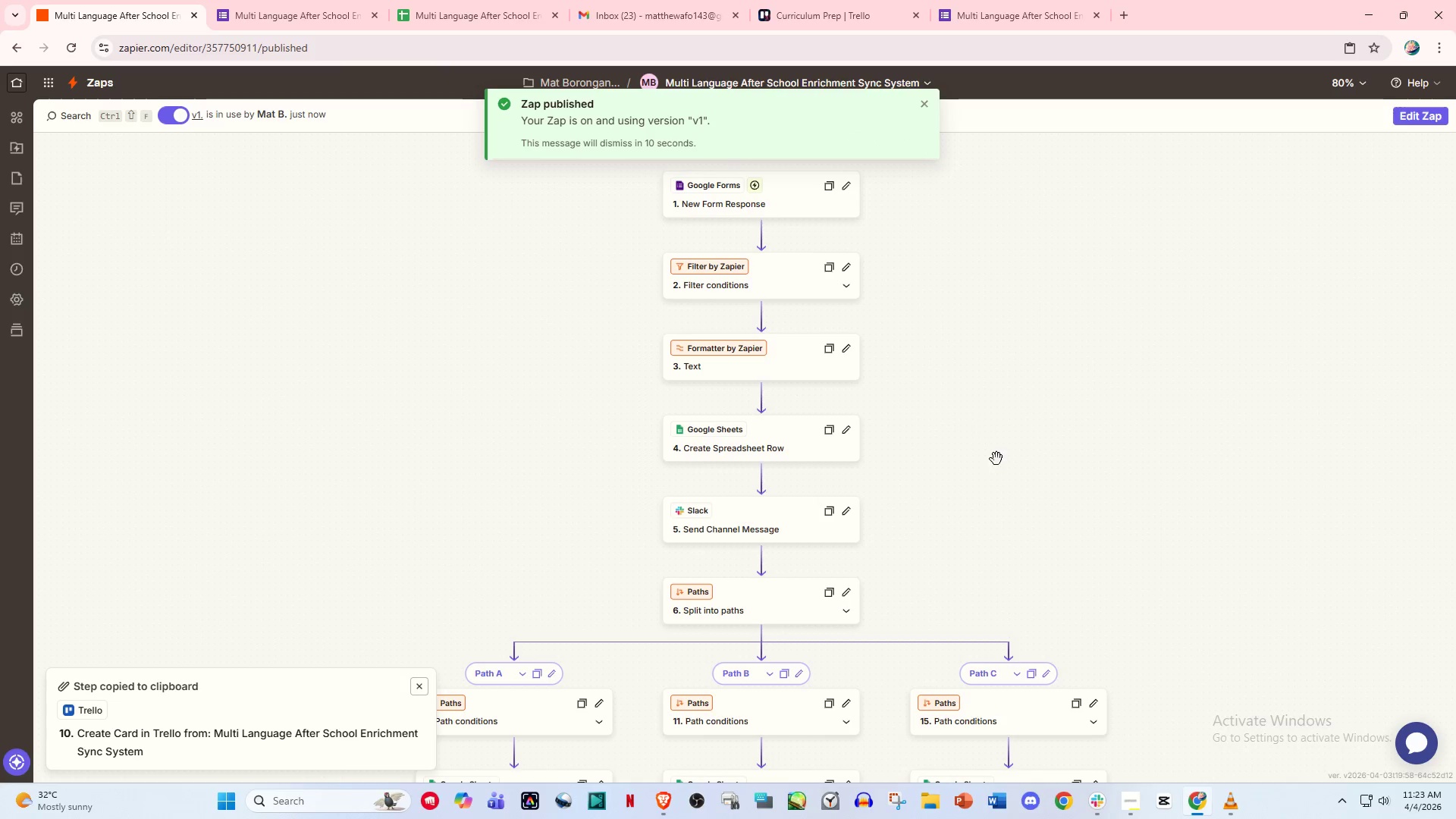 
wait(10.8)
 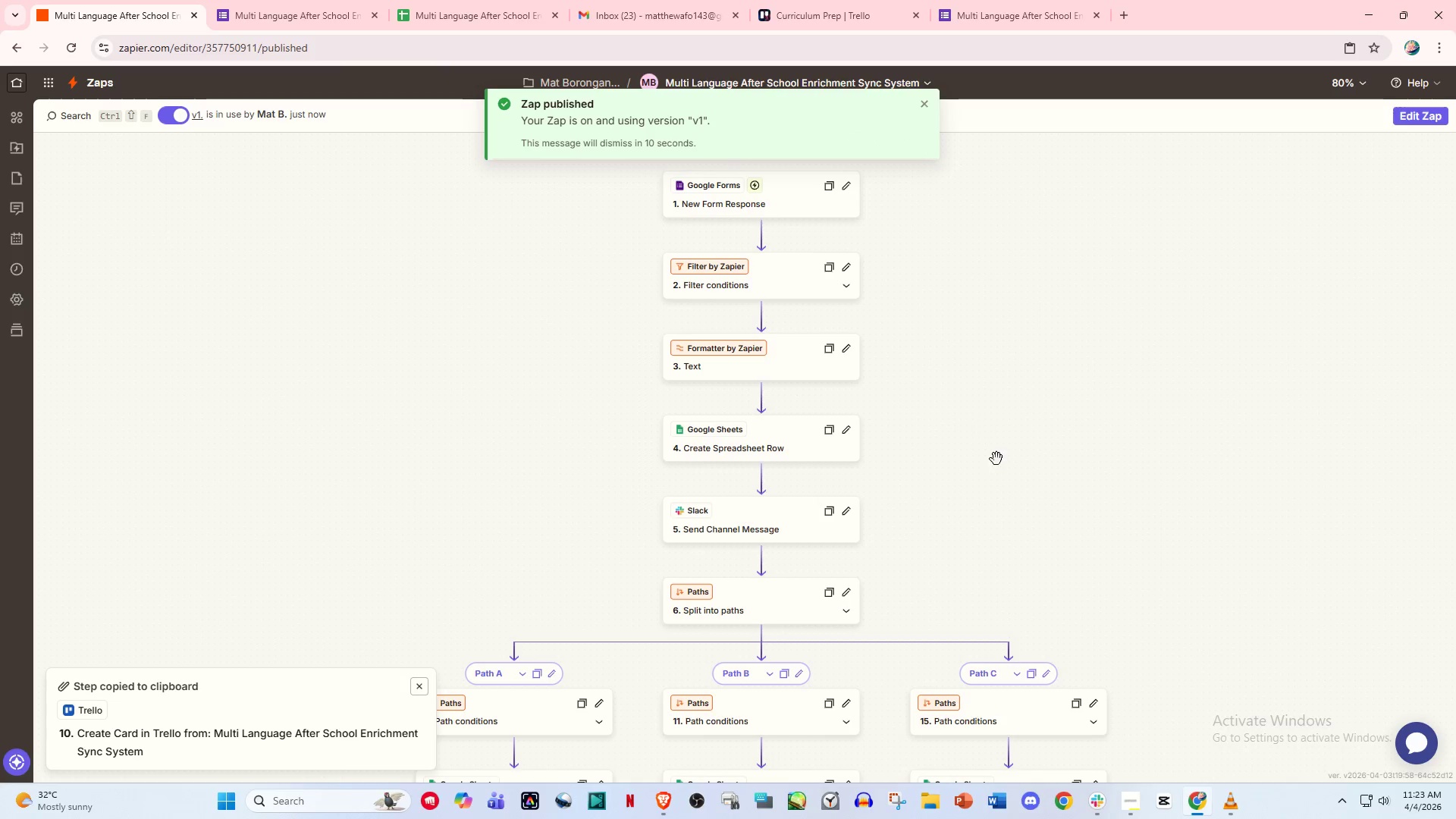 
left_click([1434, 114])
 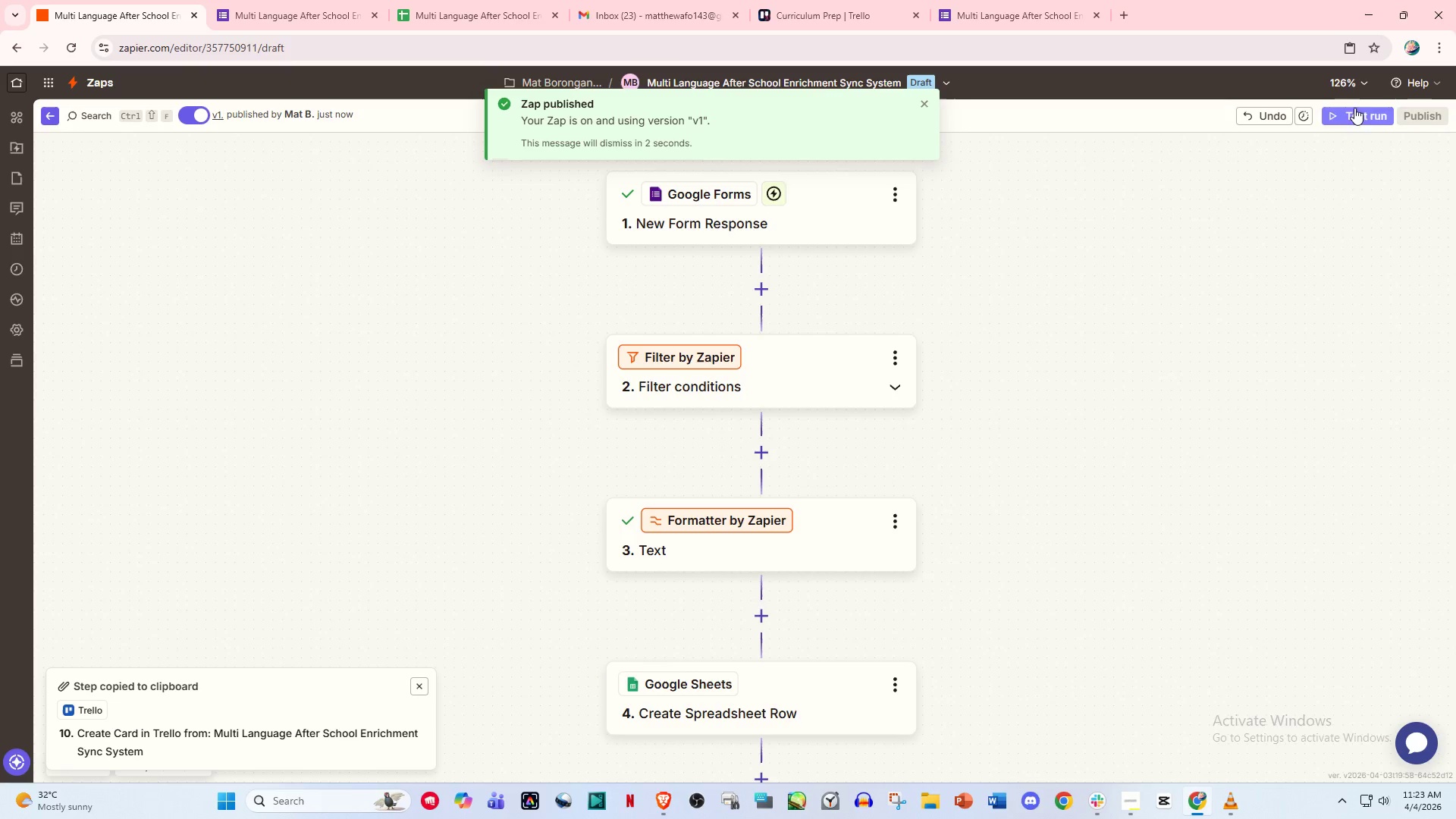 
left_click([1347, 117])
 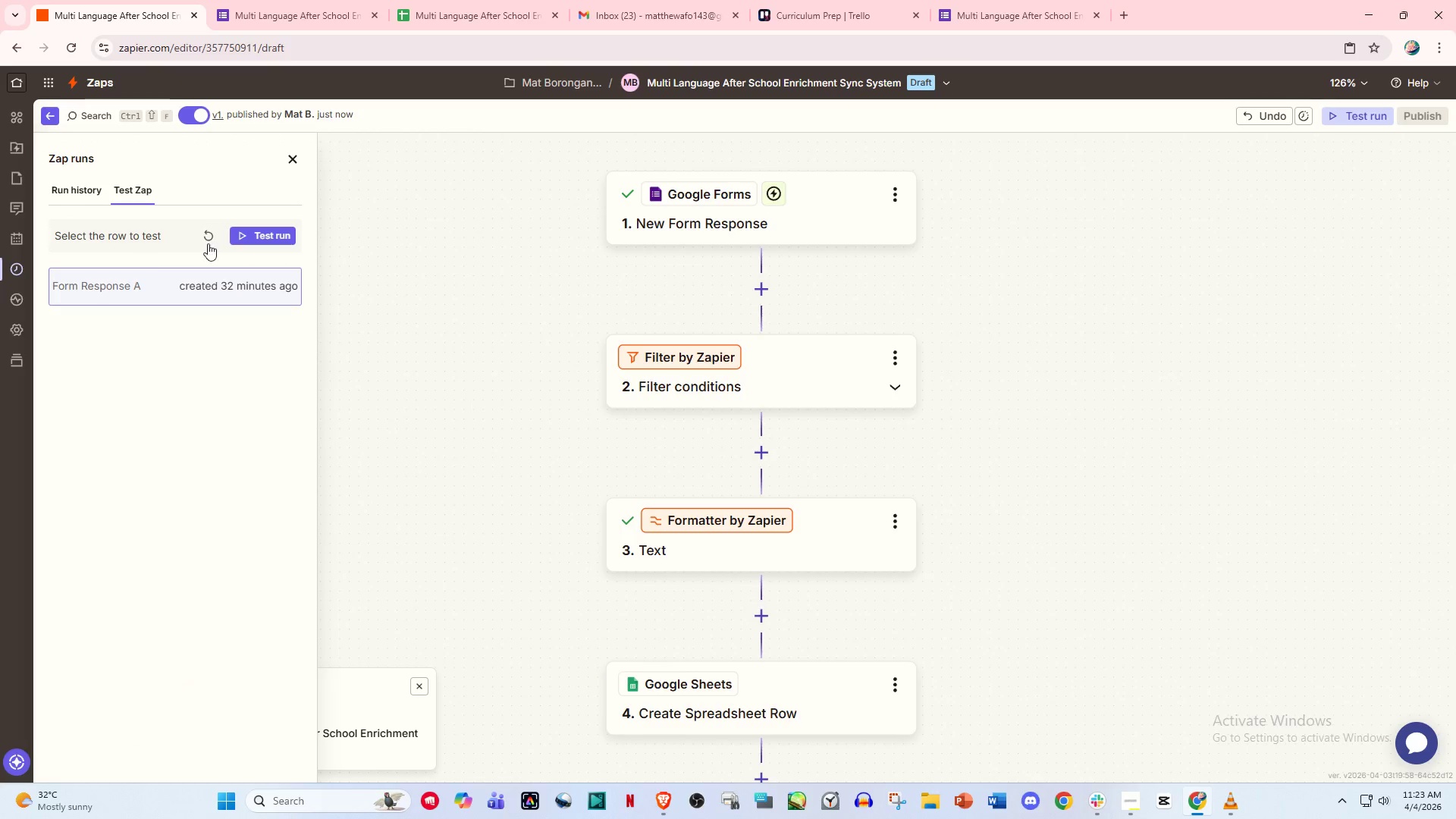 
left_click([260, 233])
 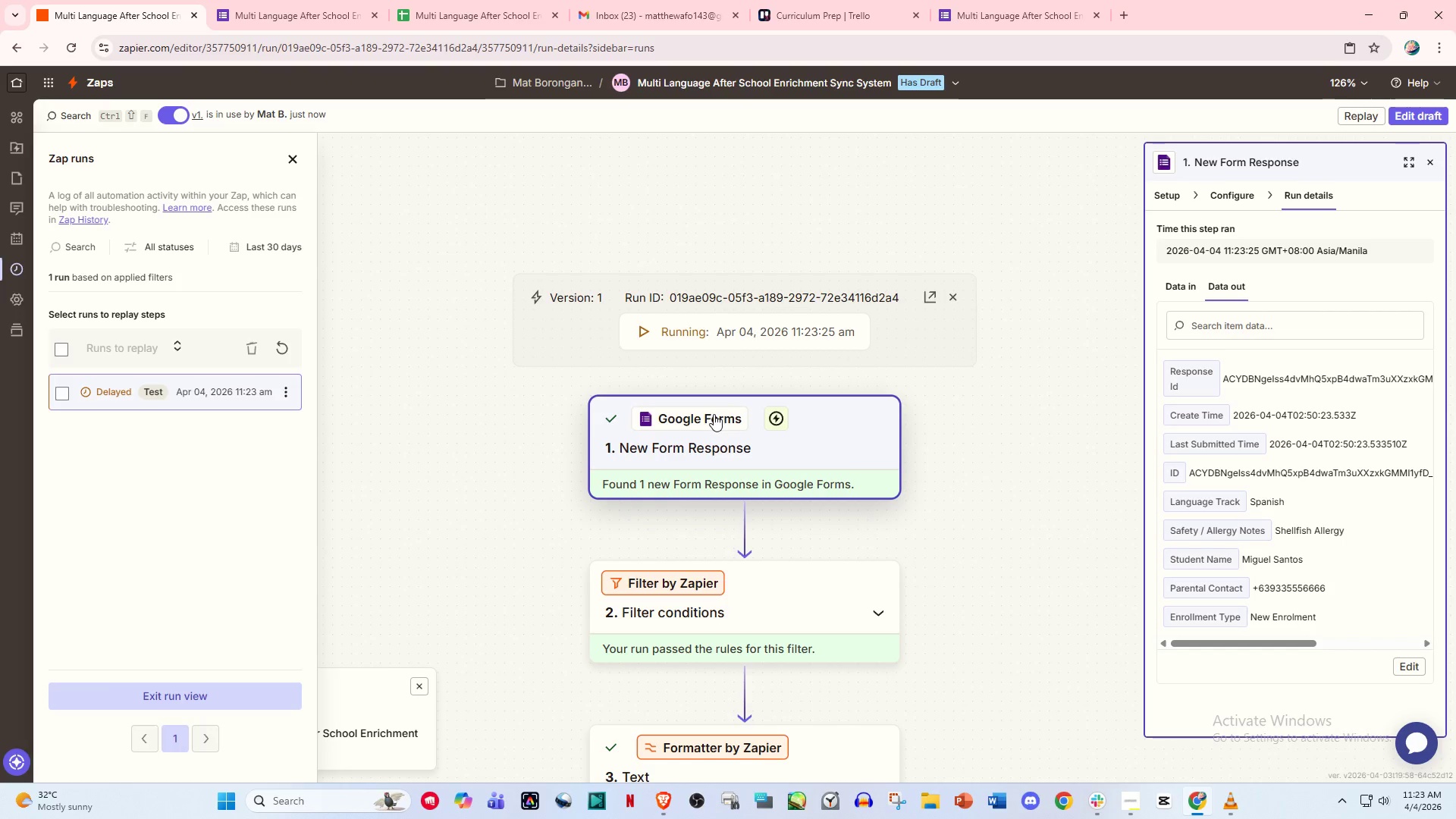 
wait(25.08)
 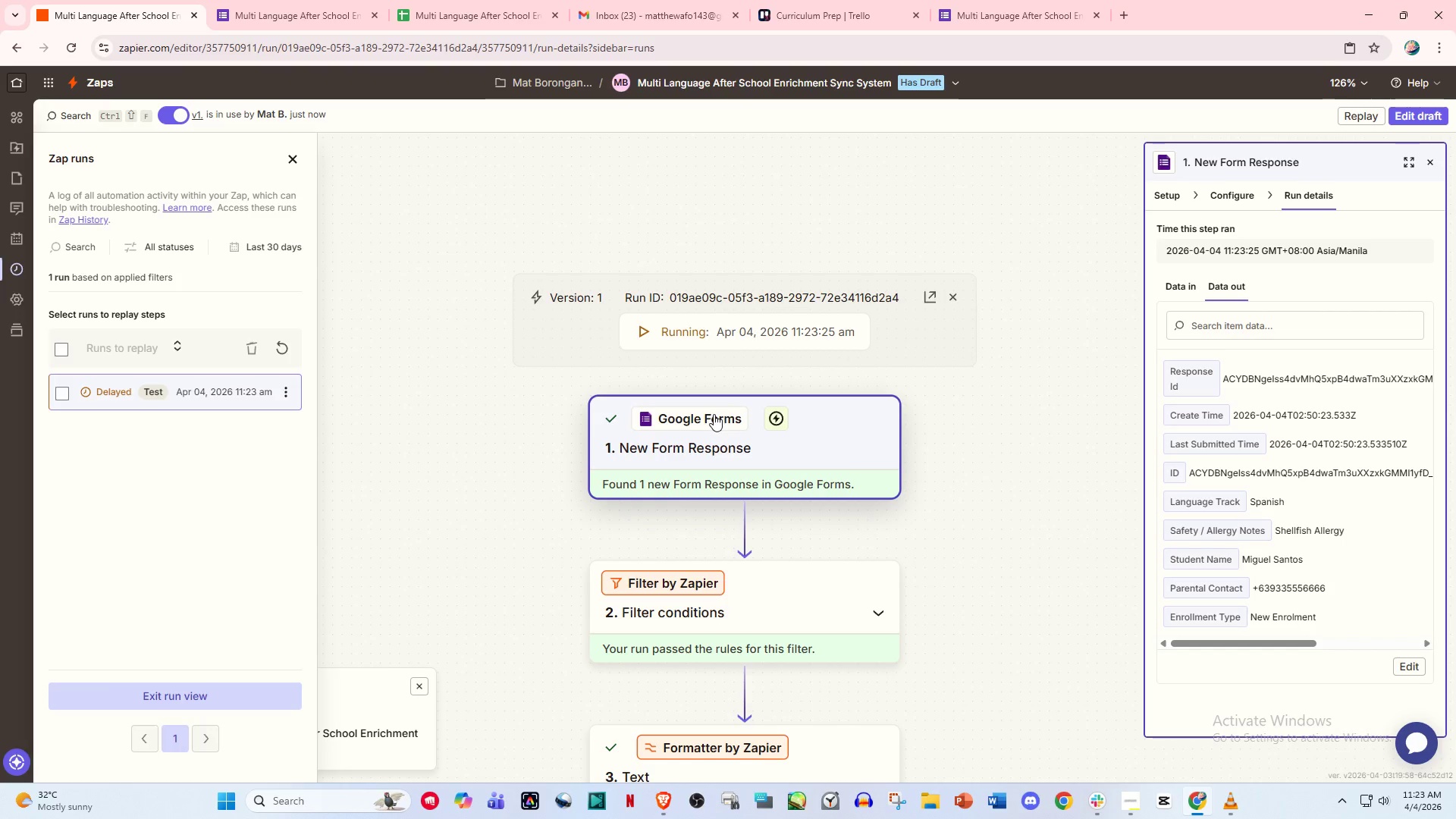 
scroll: coordinate [886, 491], scroll_direction: down, amount: 23.0
 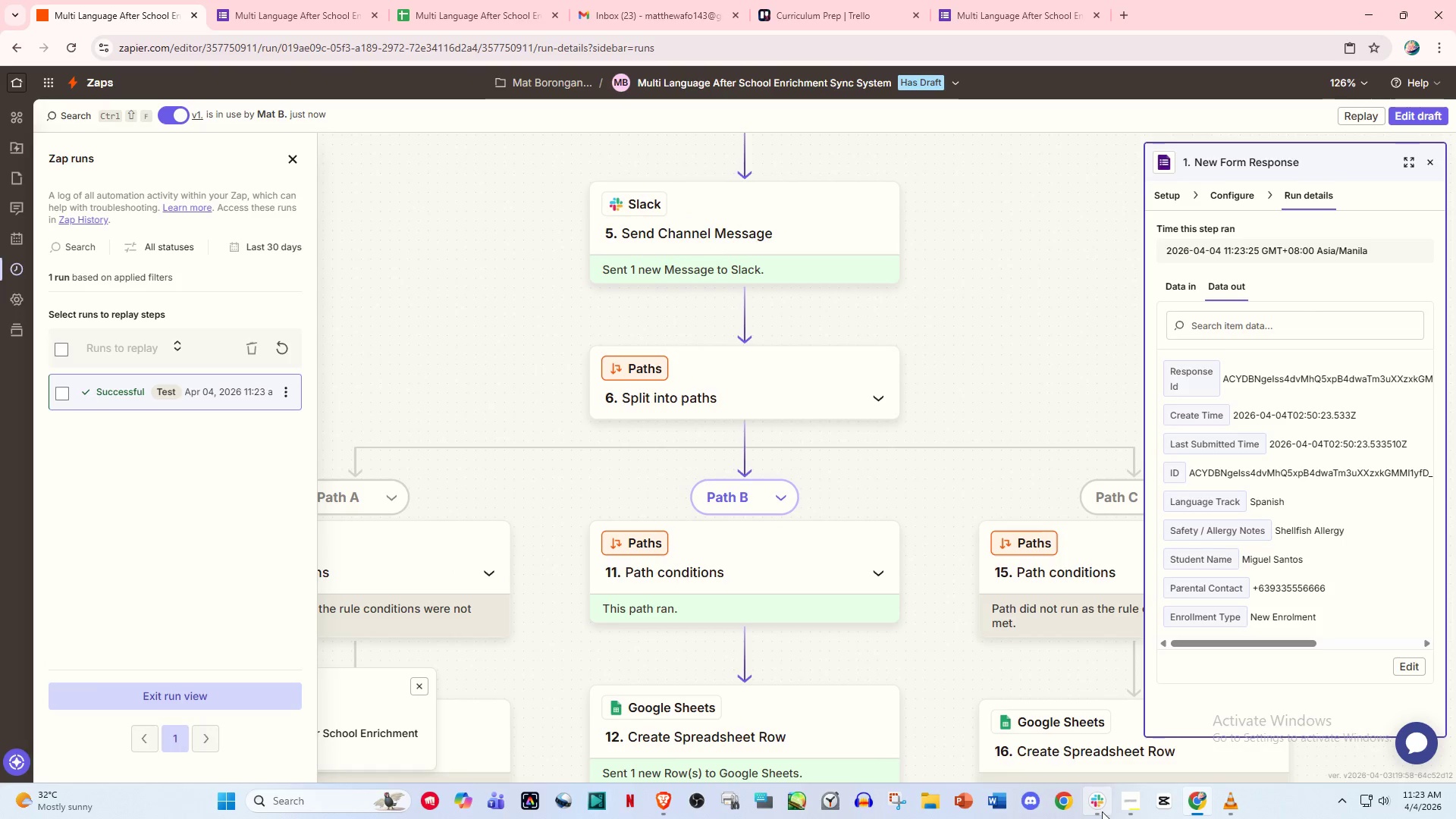 
left_click([1099, 809])
 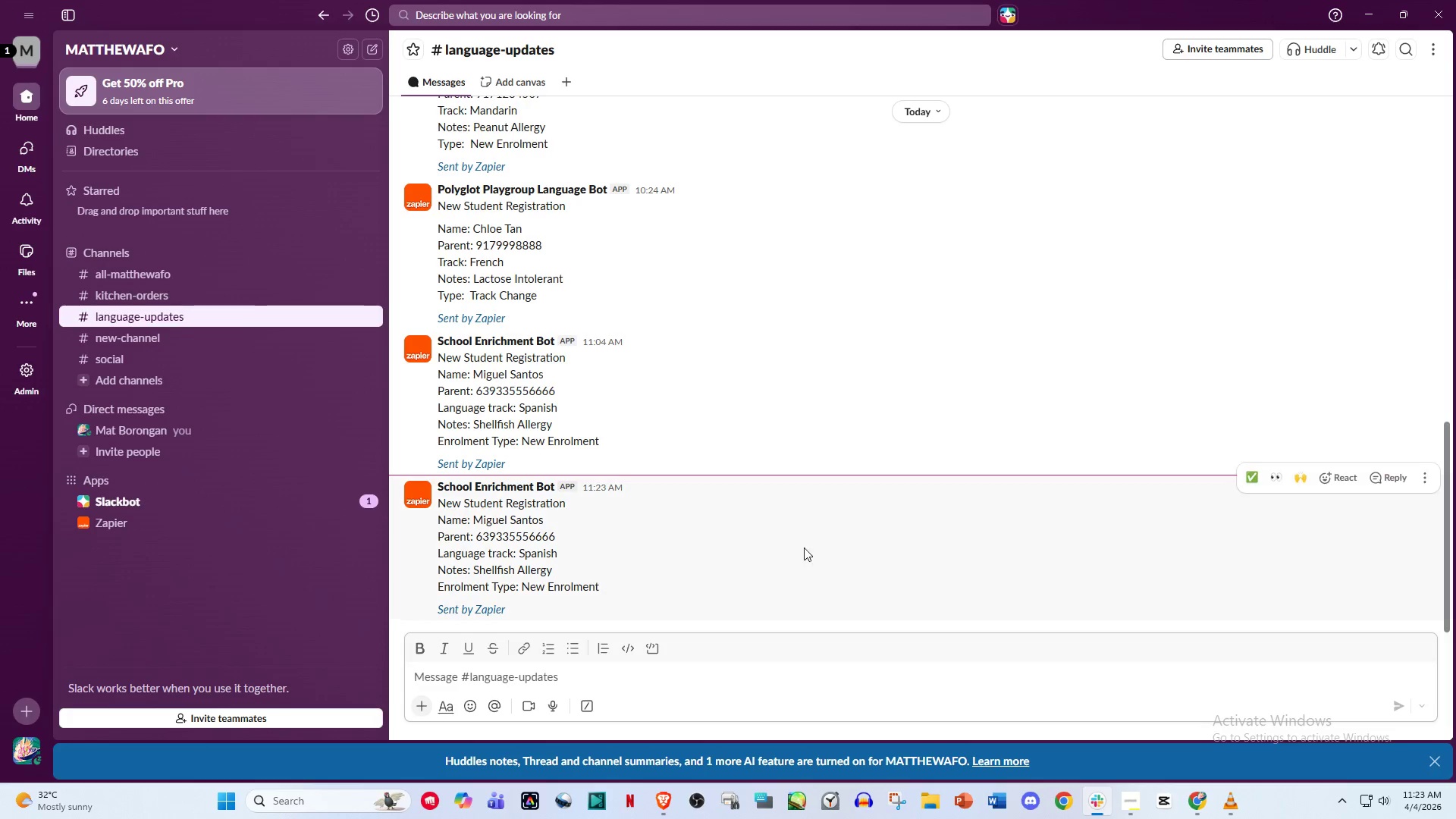 
scroll: coordinate [781, 548], scroll_direction: down, amount: 3.0
 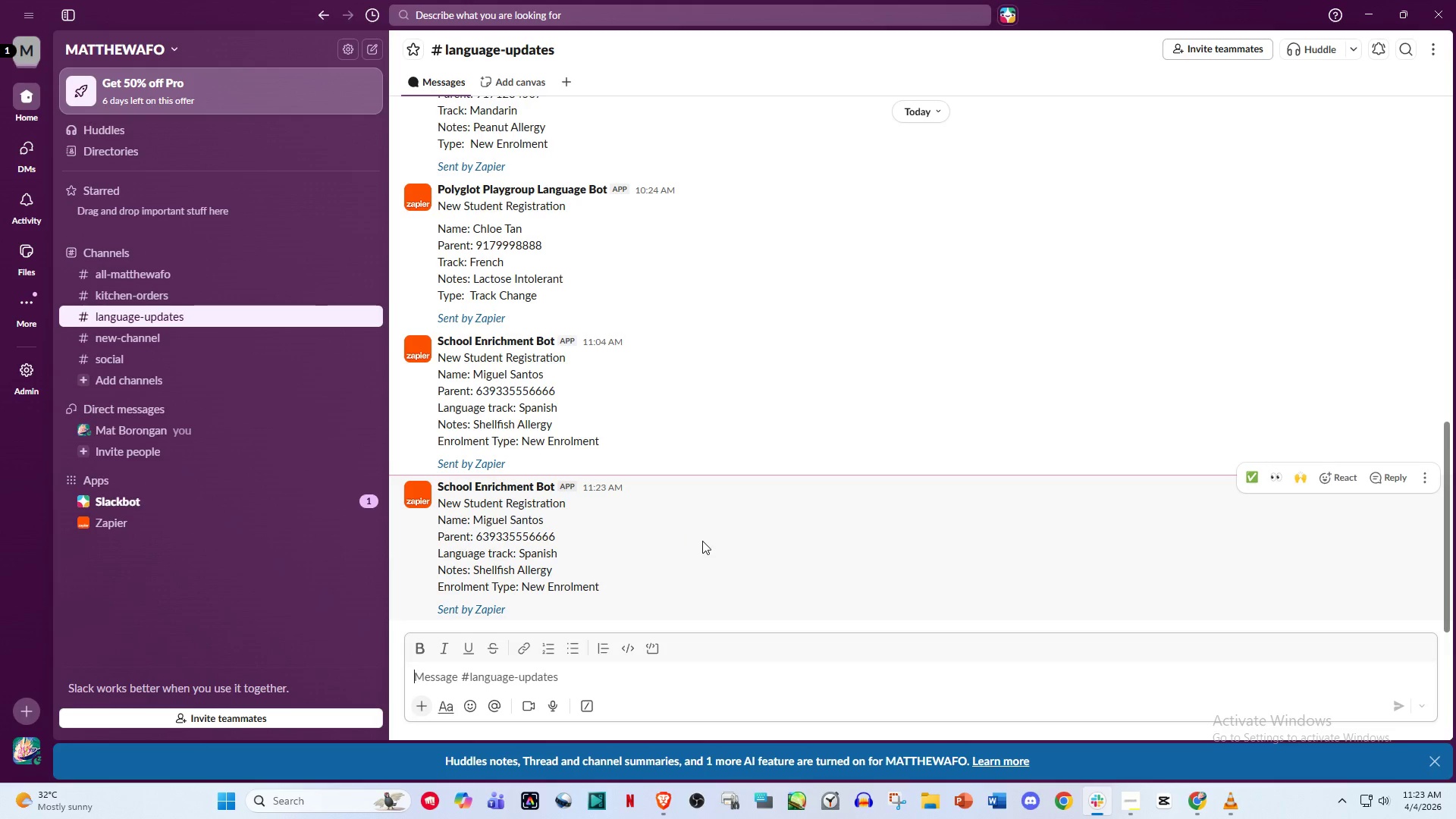 
wait(8.18)
 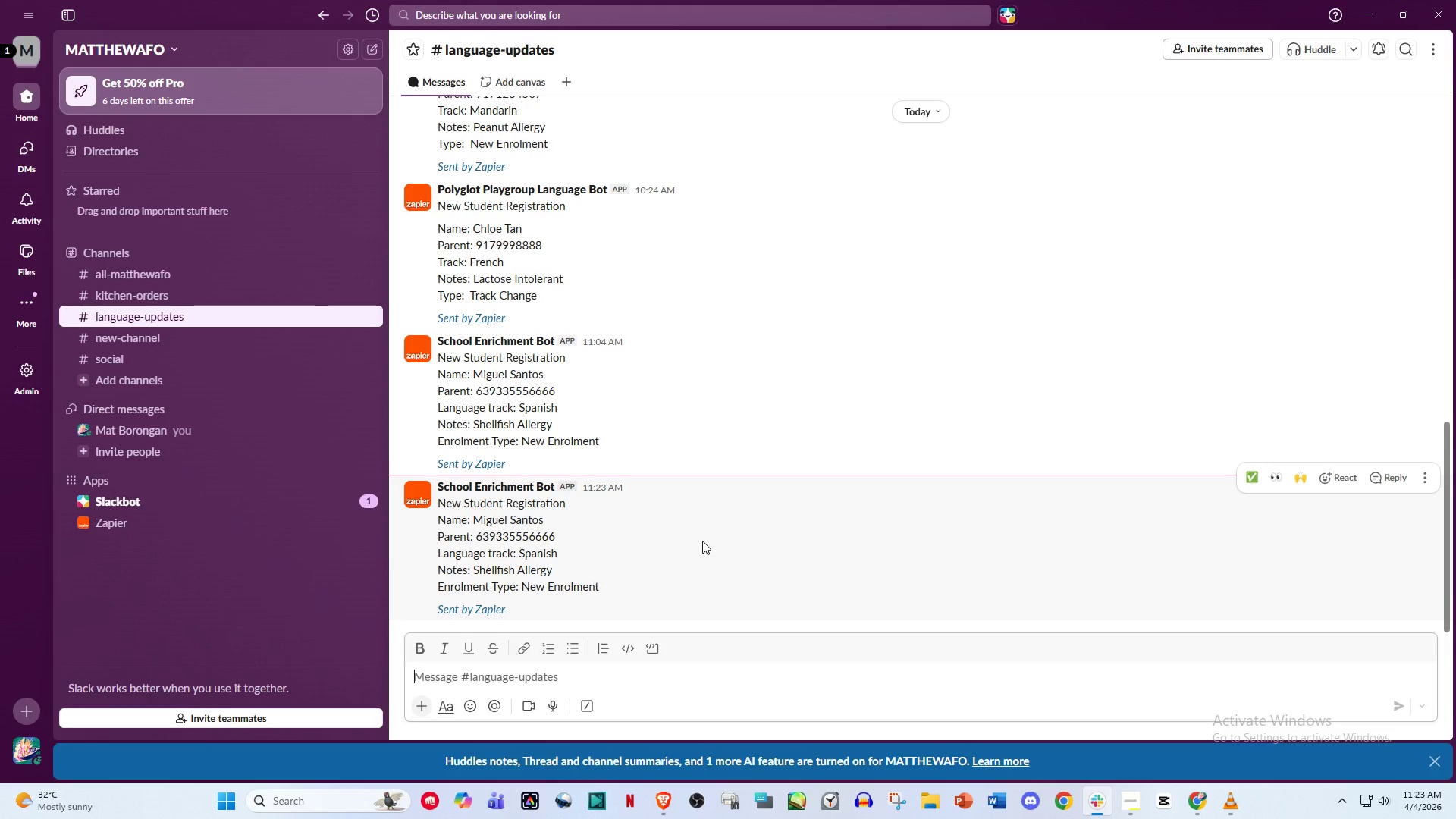 
left_click([1191, 795])
 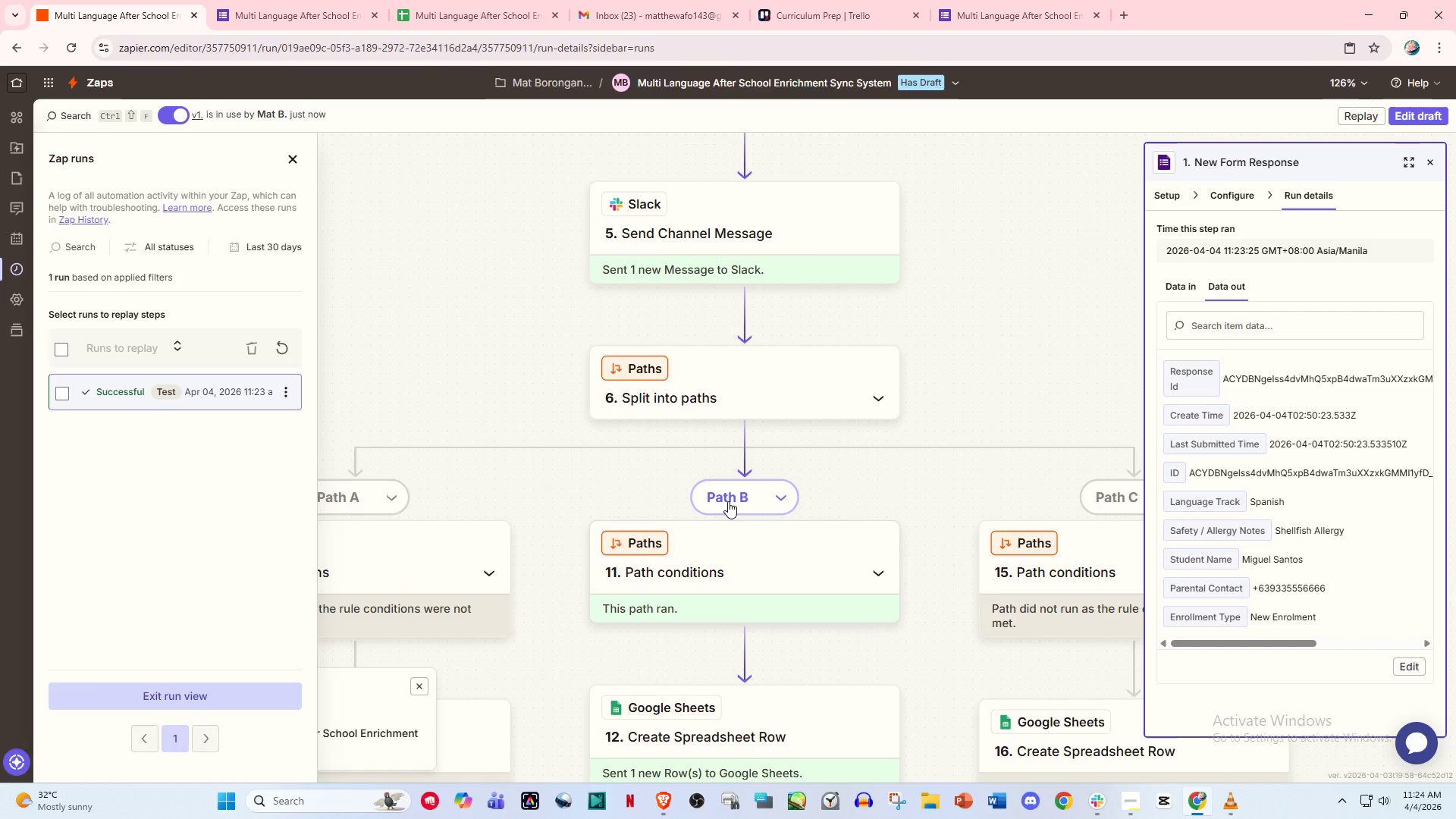 
scroll: coordinate [606, 413], scroll_direction: up, amount: 23.0
 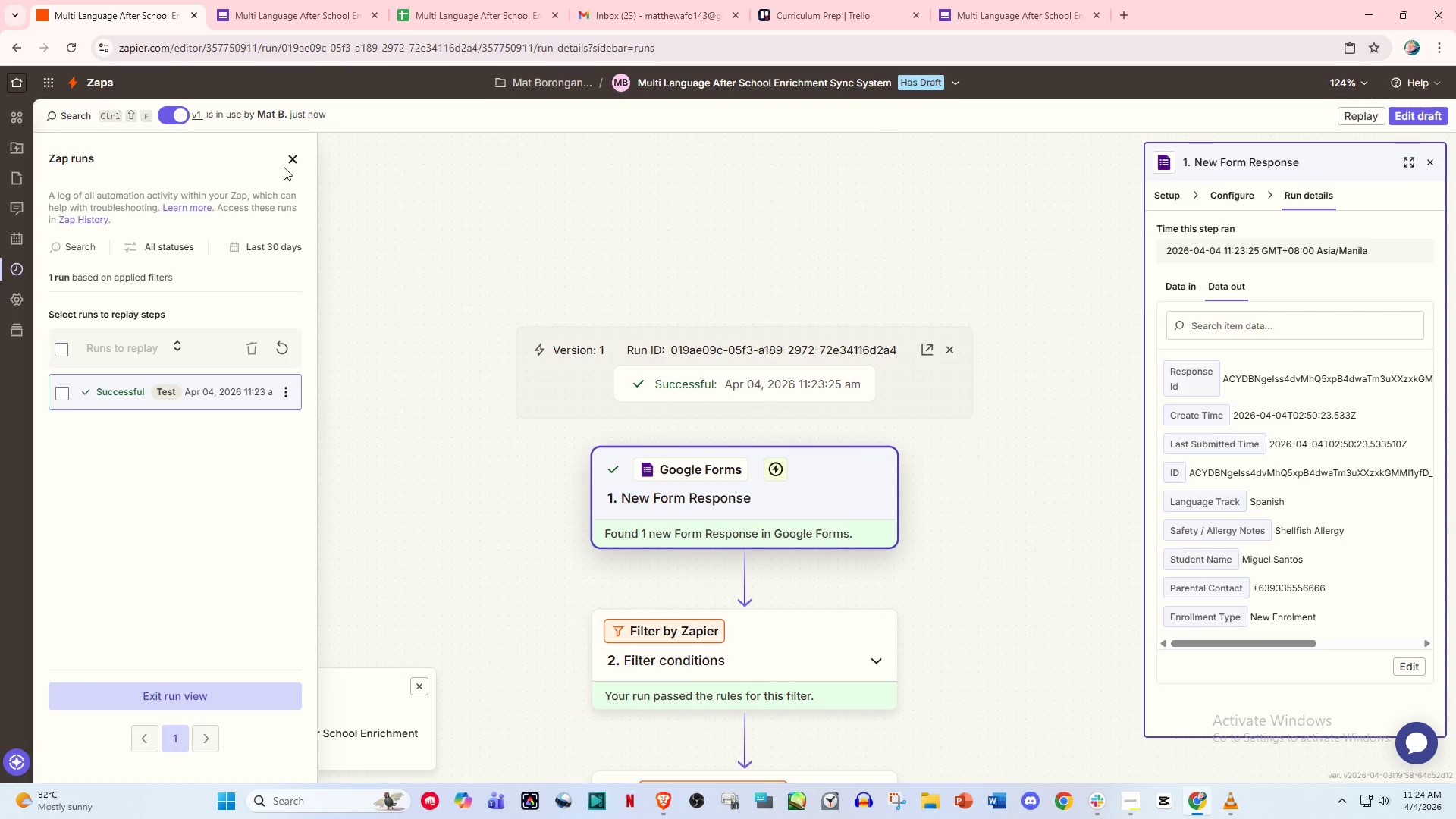 
left_click([290, 158])
 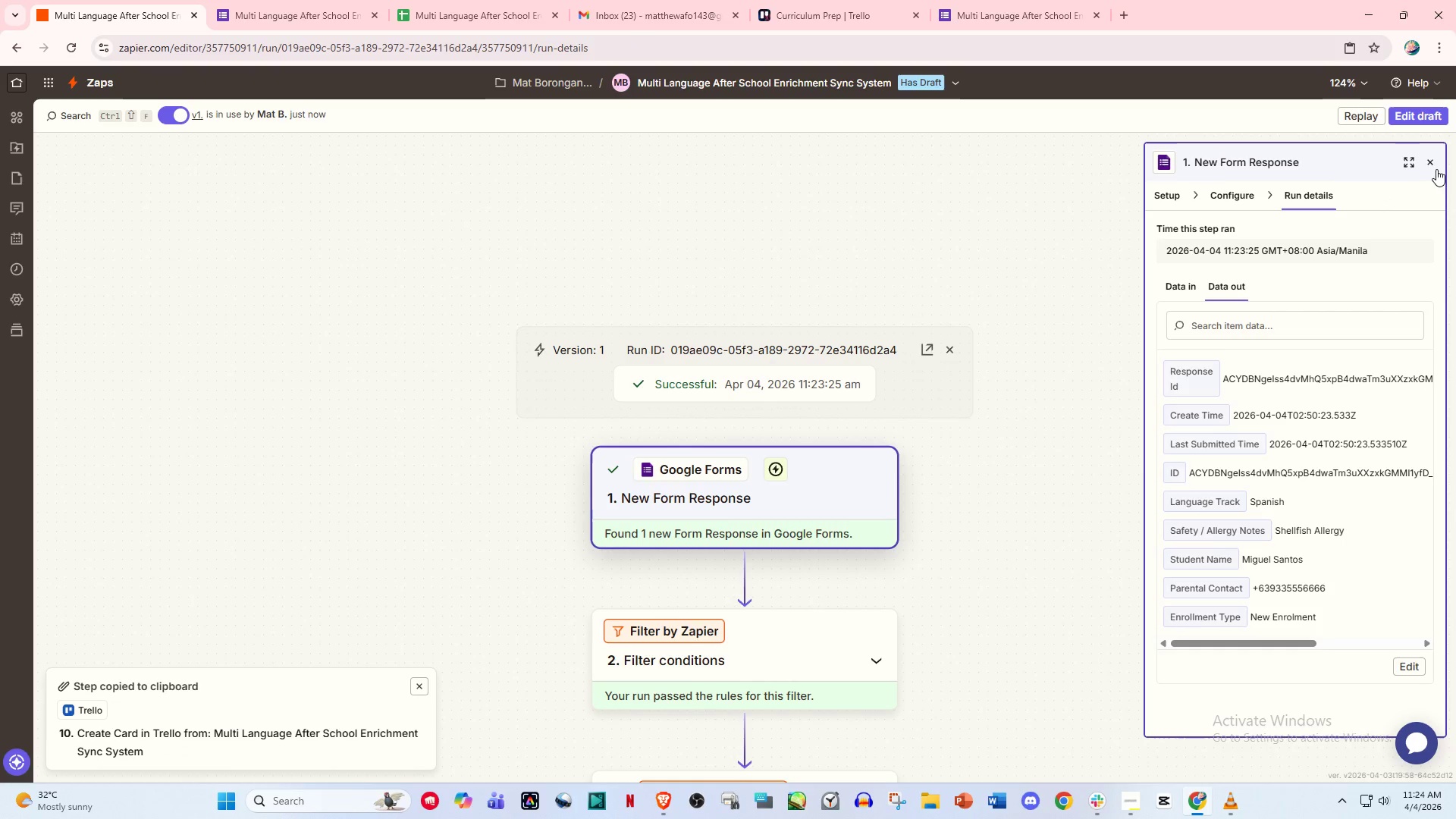 
left_click([1431, 163])
 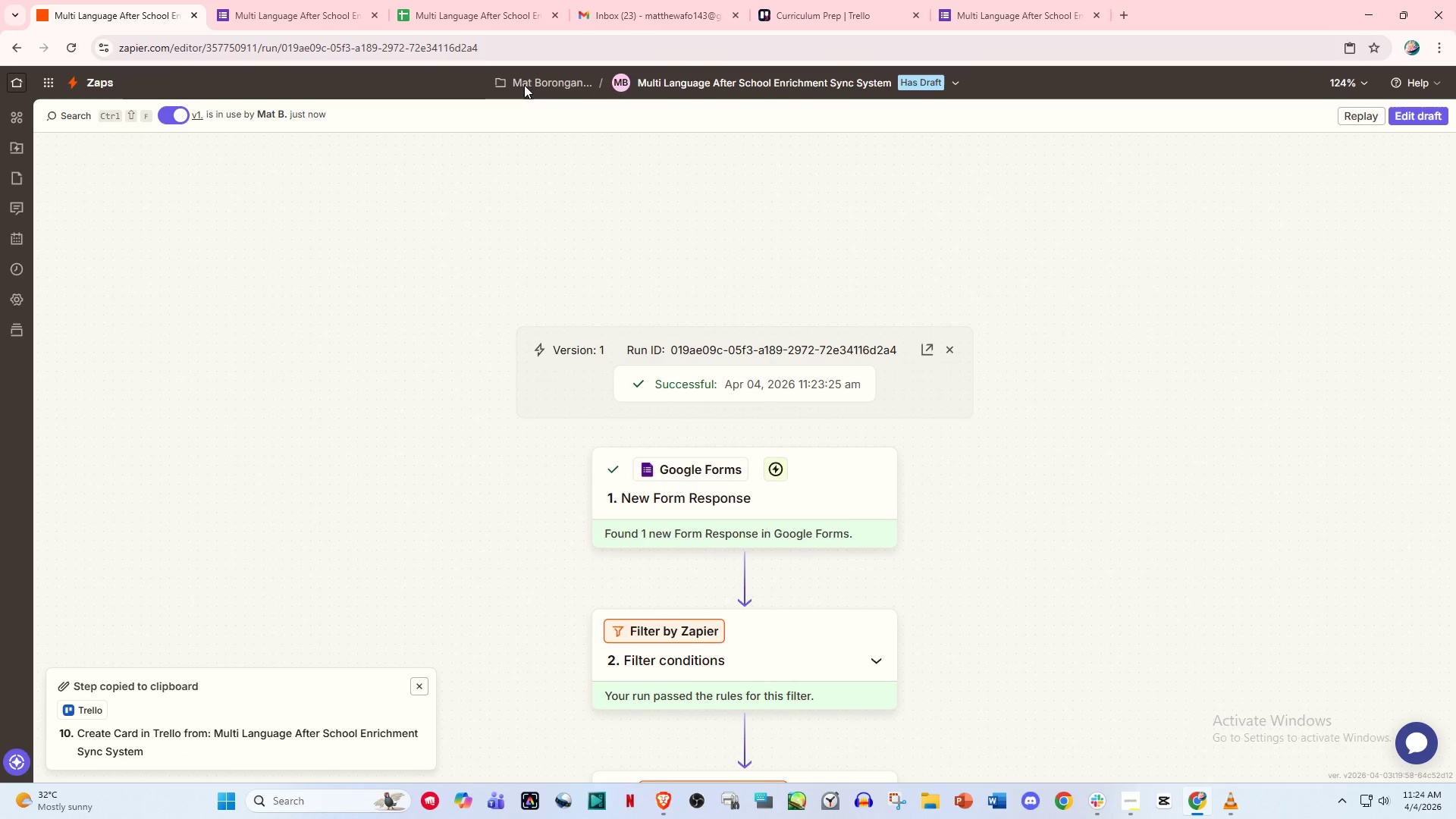 
left_click([511, 0])
 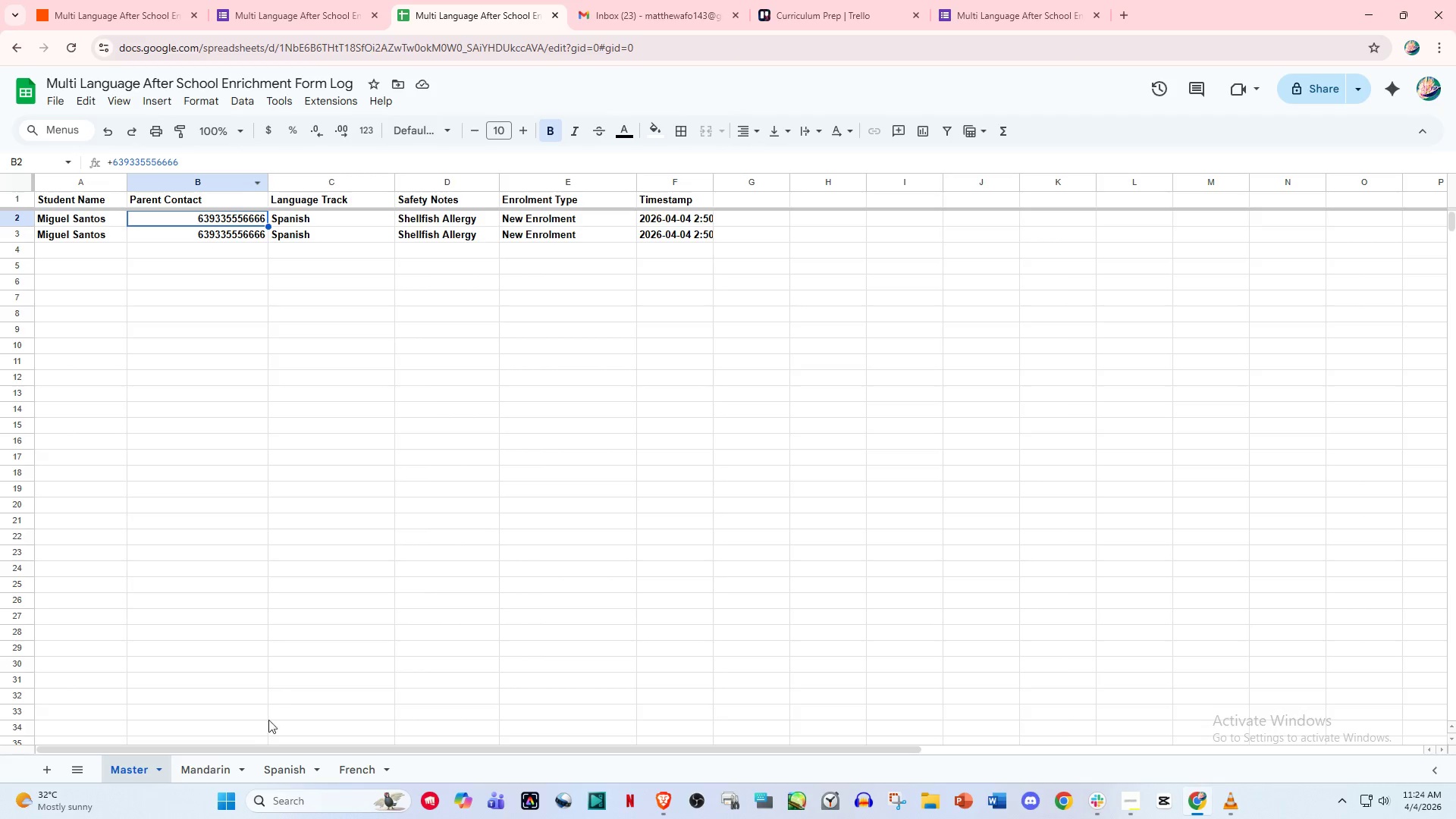 
left_click([275, 771])
 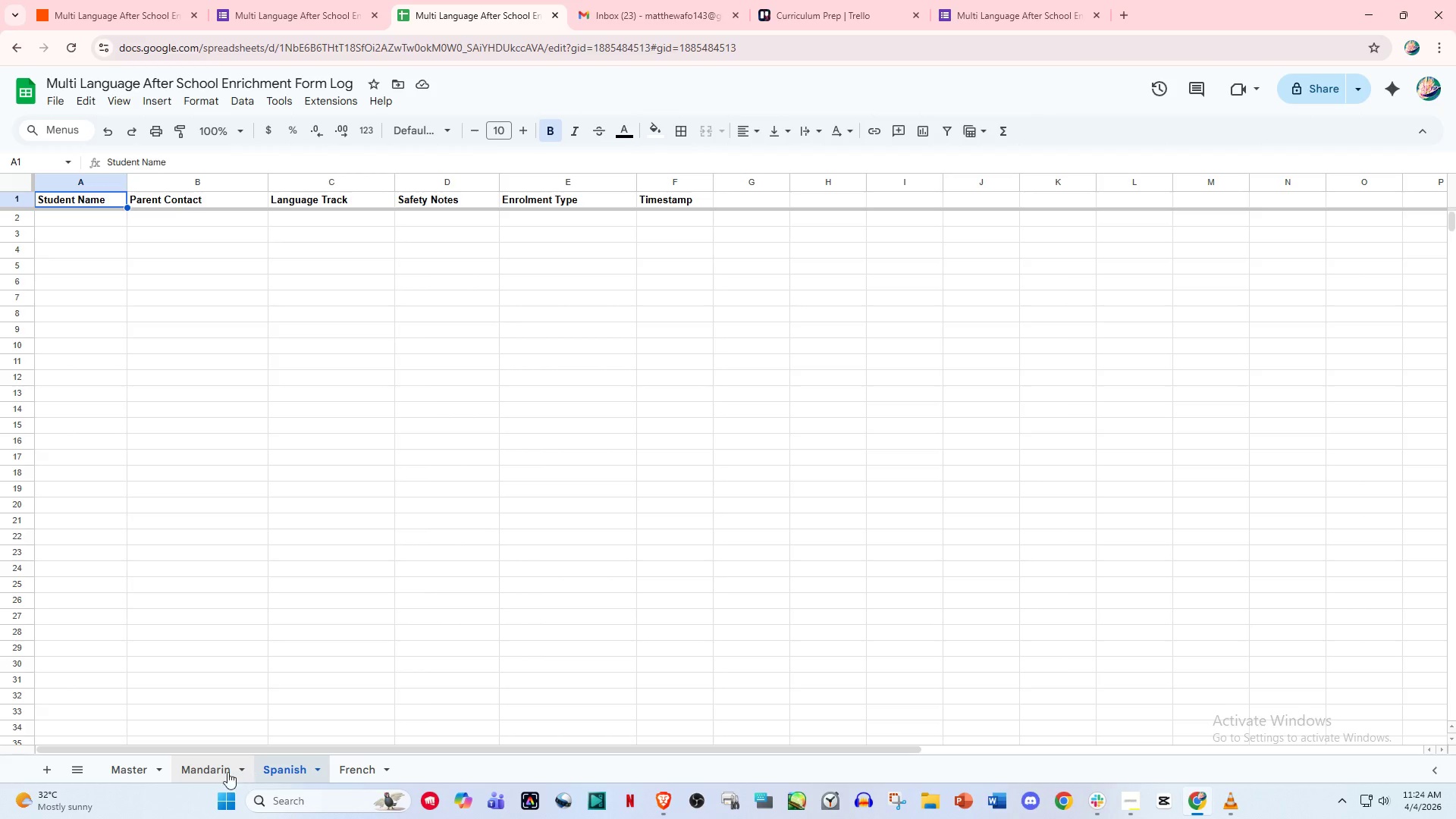 
left_click([210, 772])
 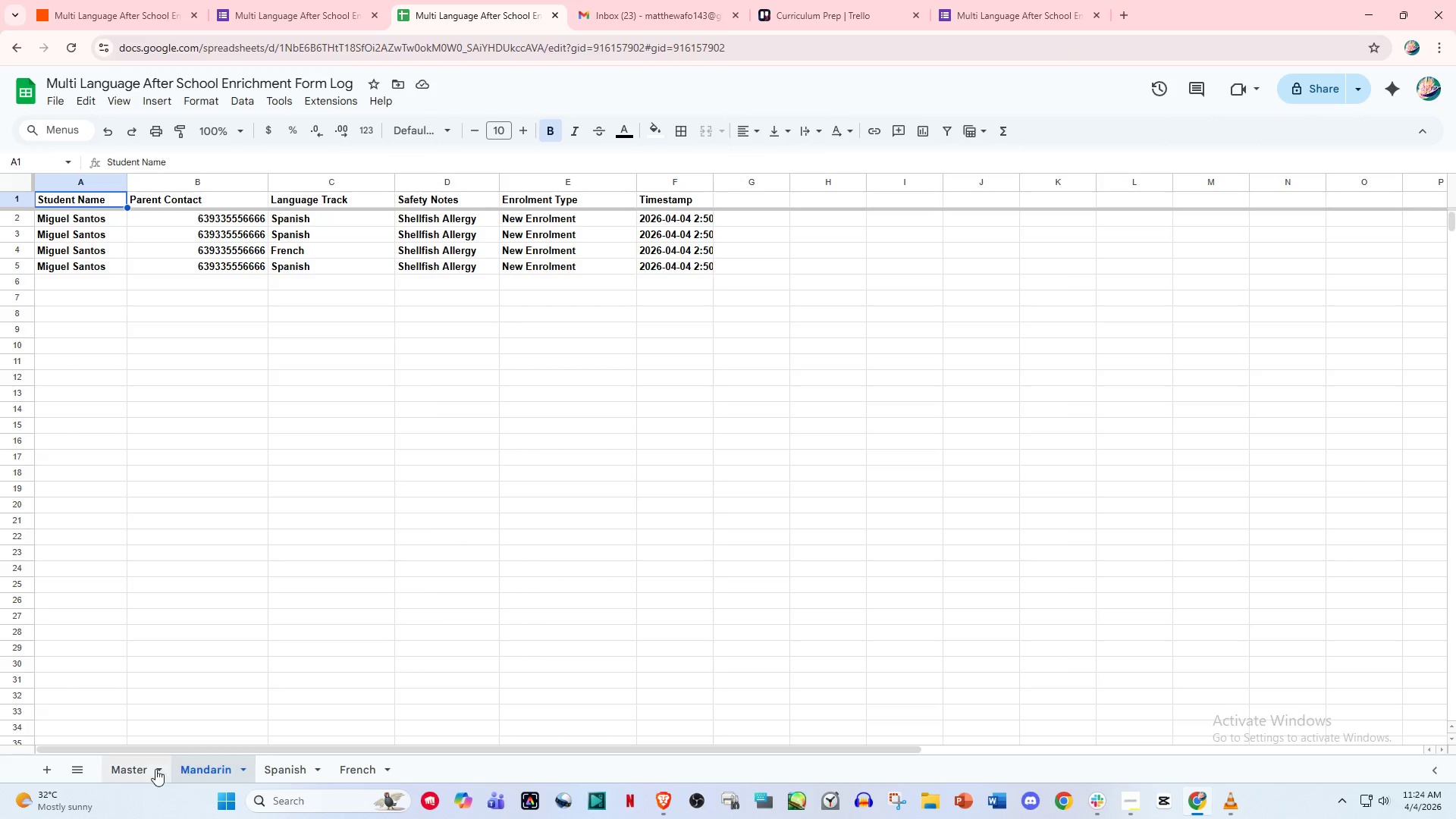 
left_click([130, 769])
 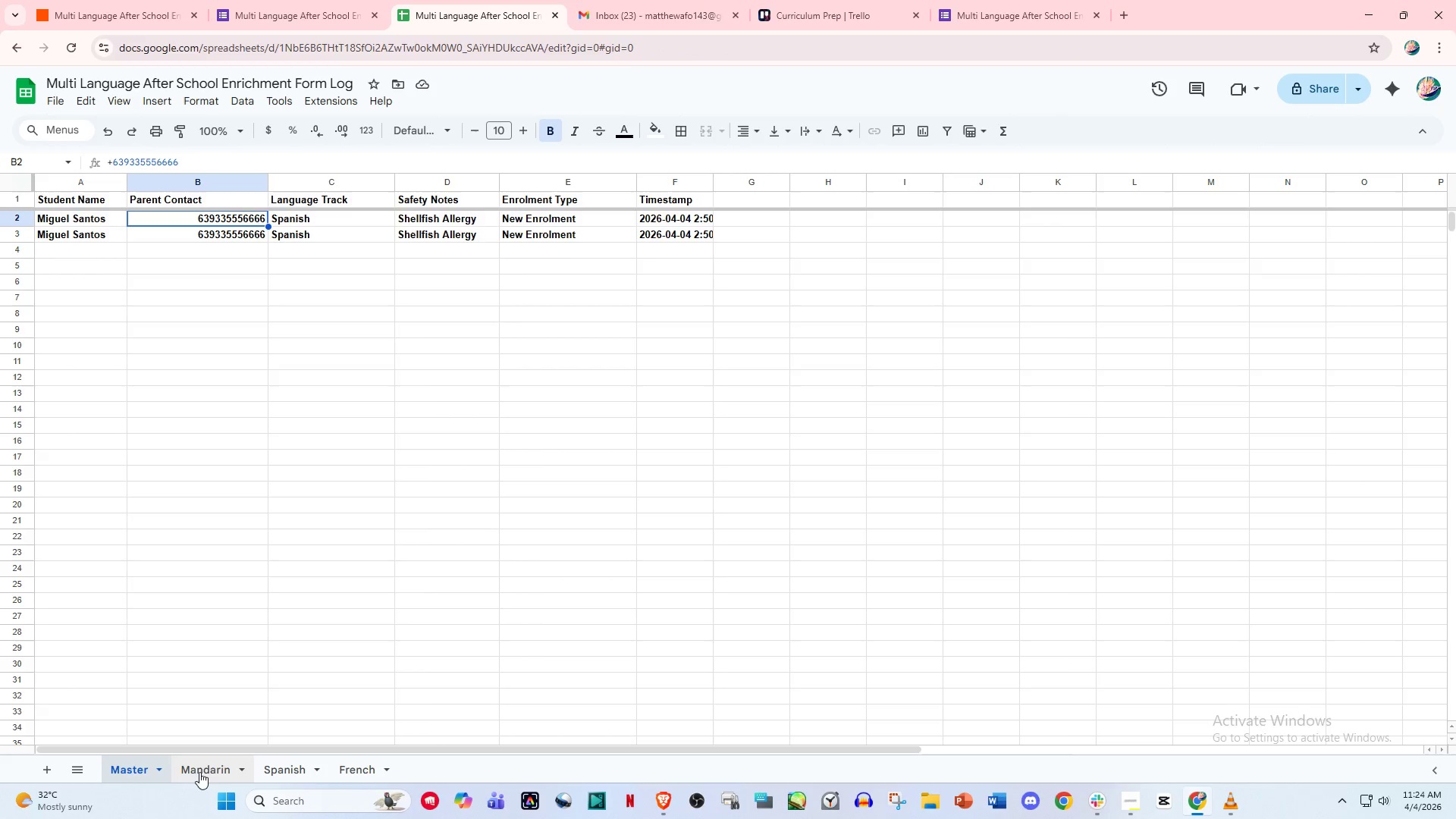 
left_click([203, 772])
 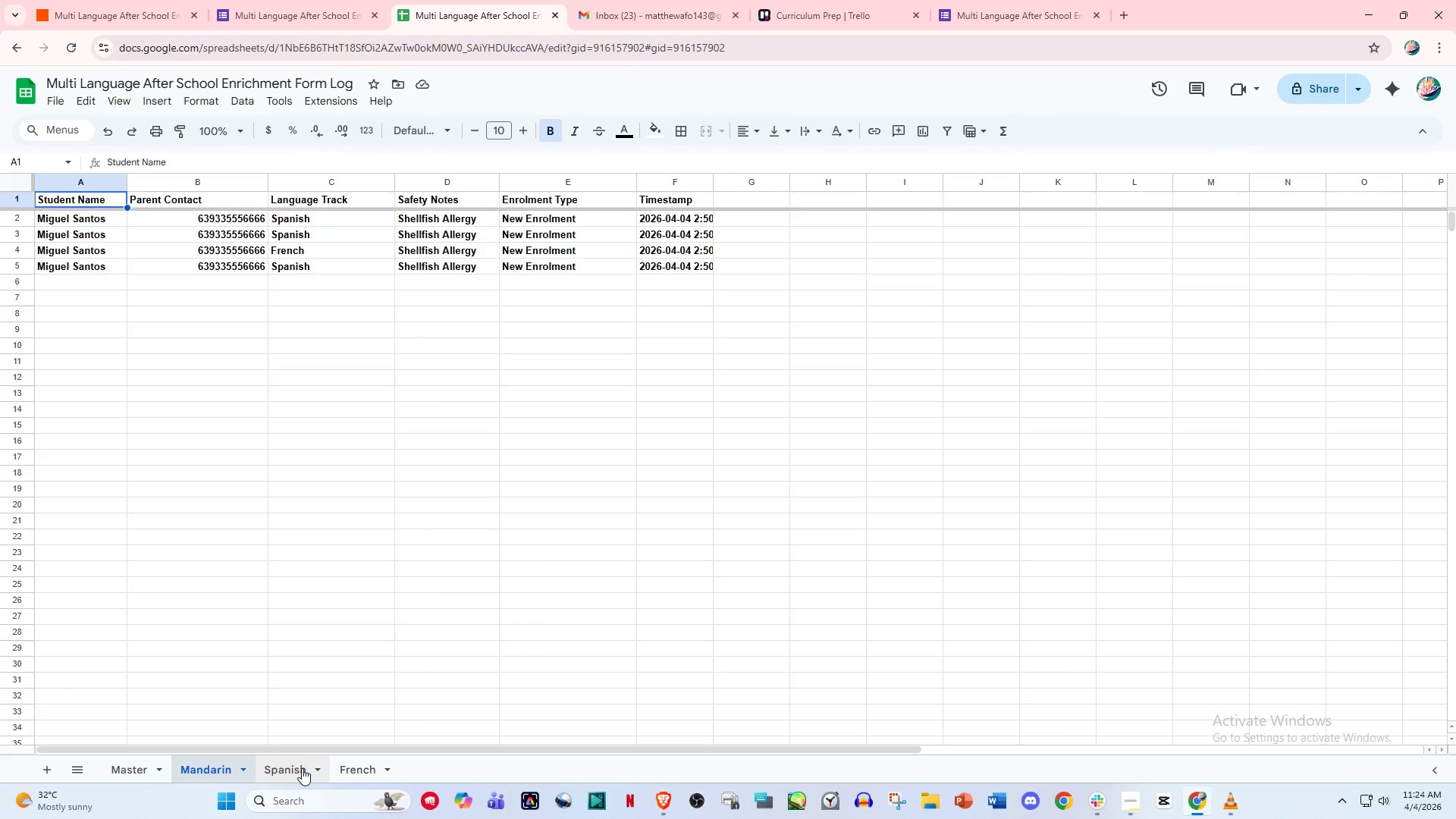 
left_click([308, 770])
 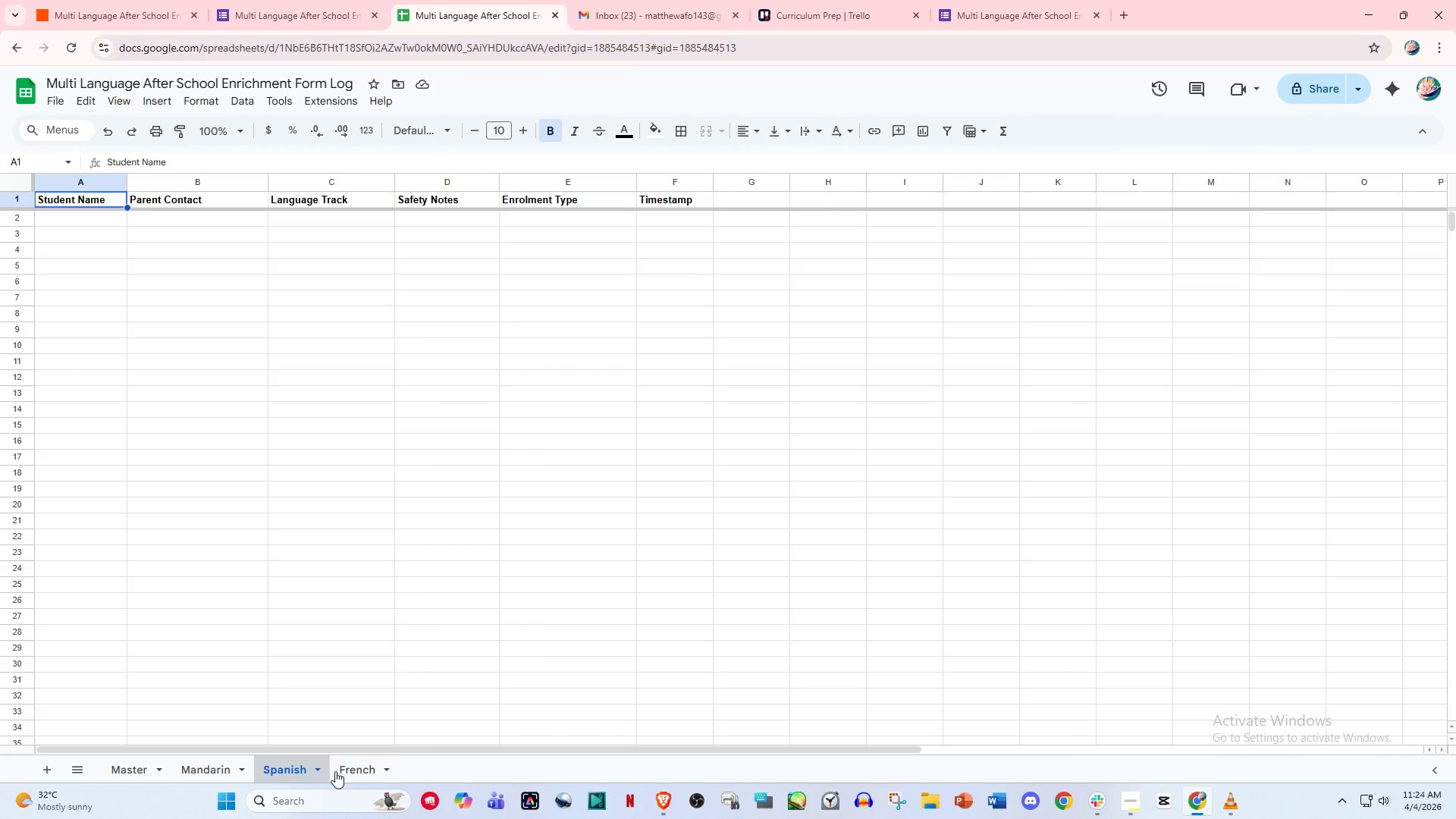 
left_click([342, 772])
 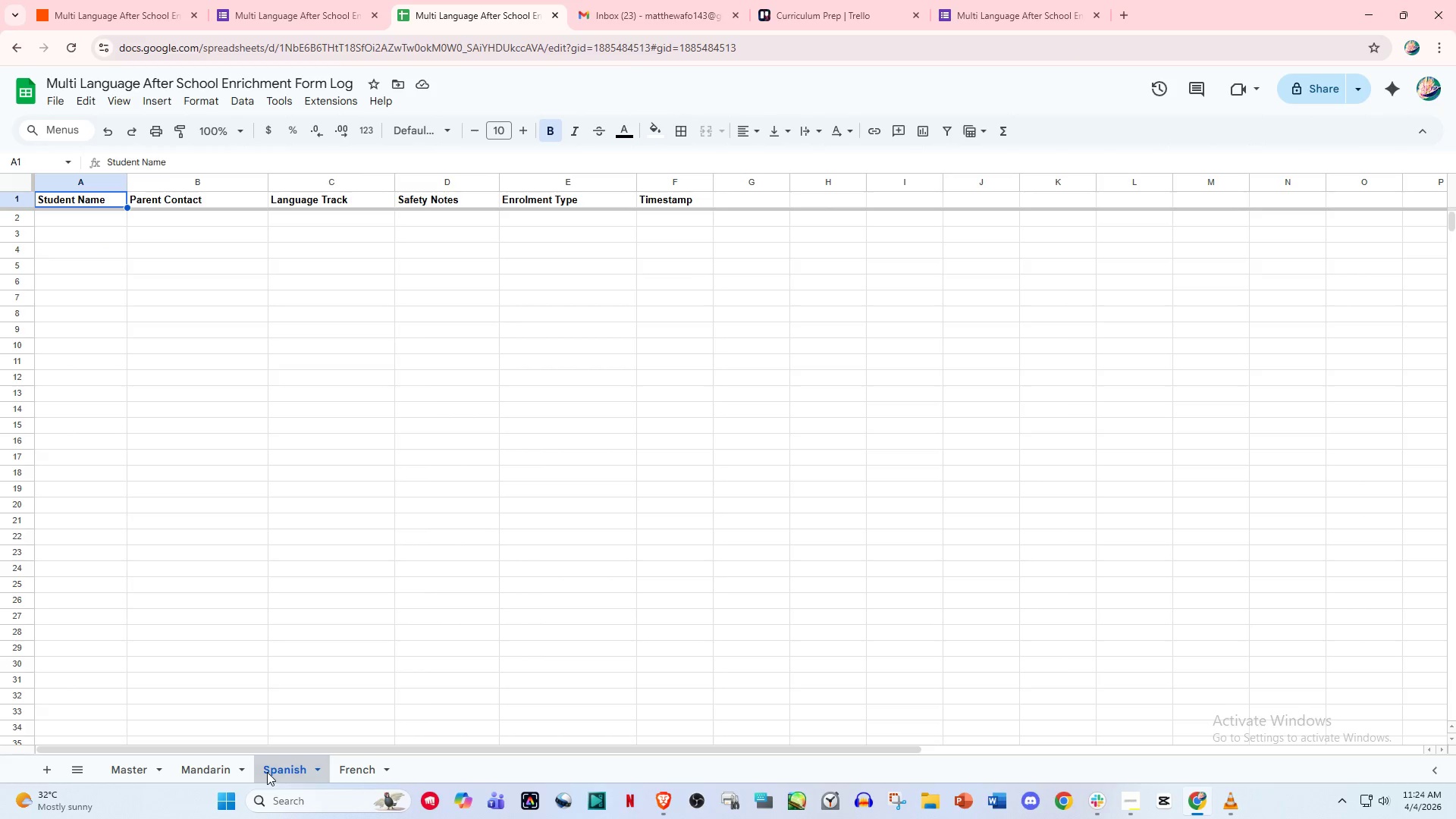 
double_click([201, 767])
 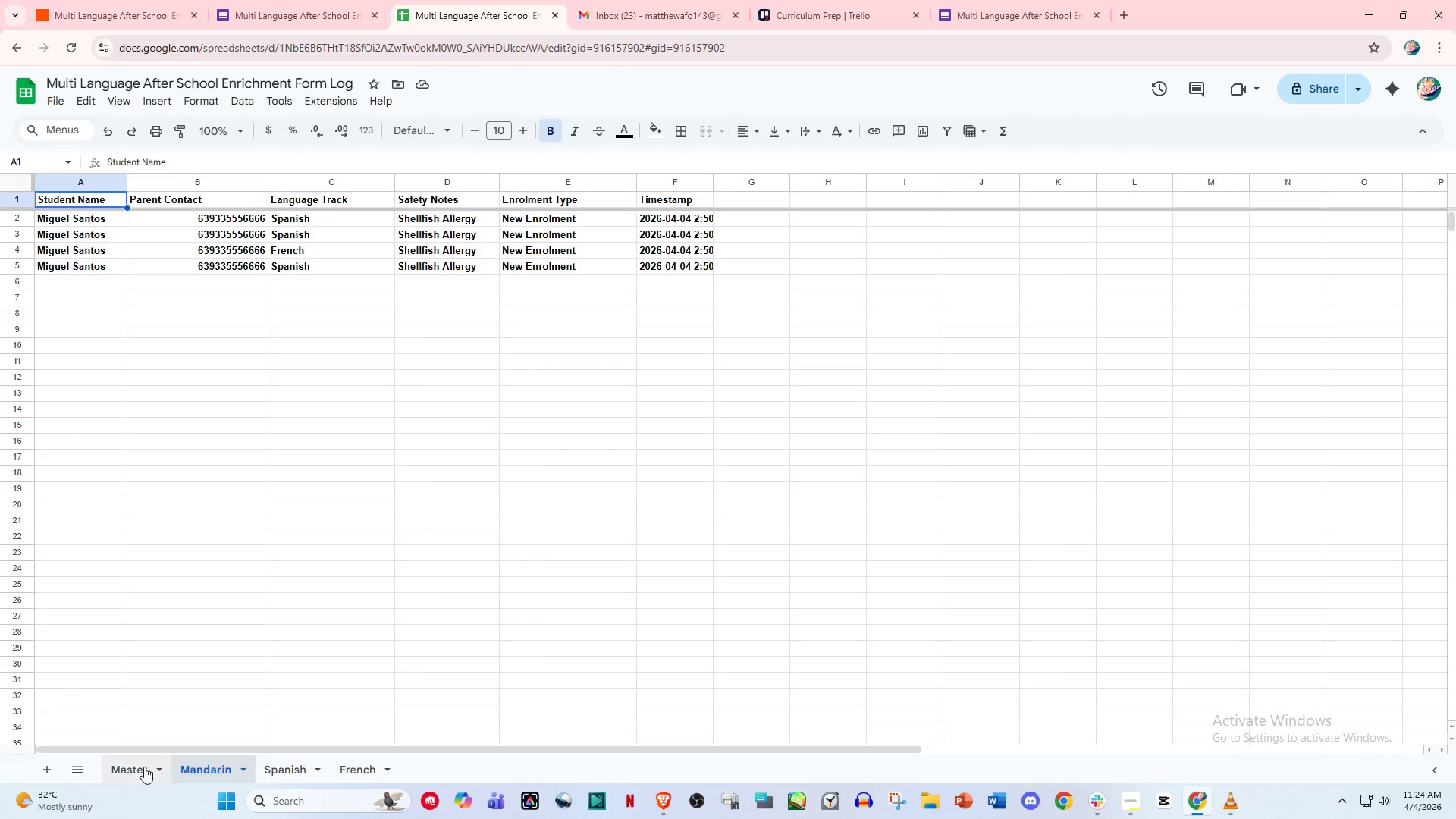 
left_click([130, 767])
 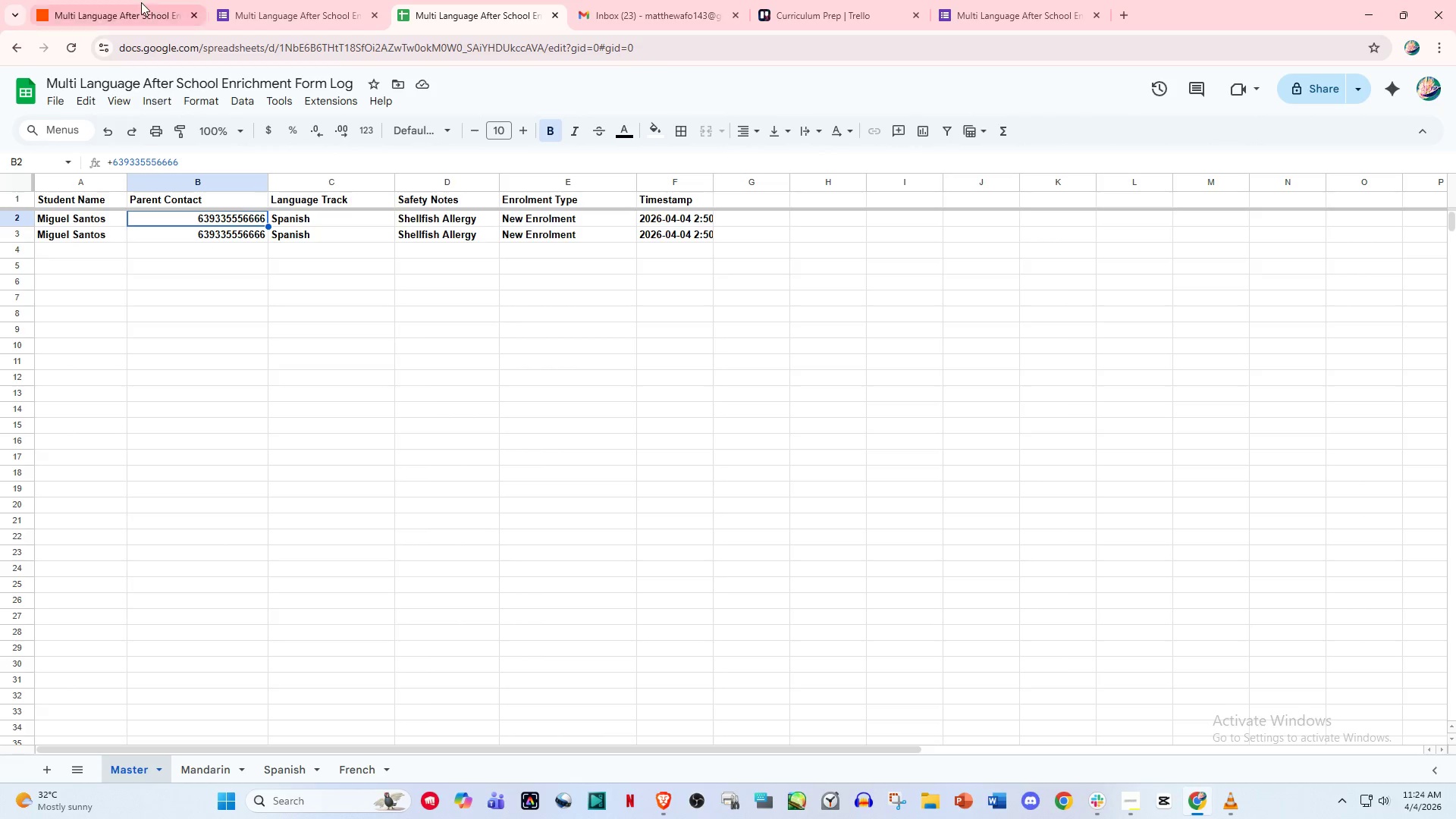 
double_click([306, 0])
 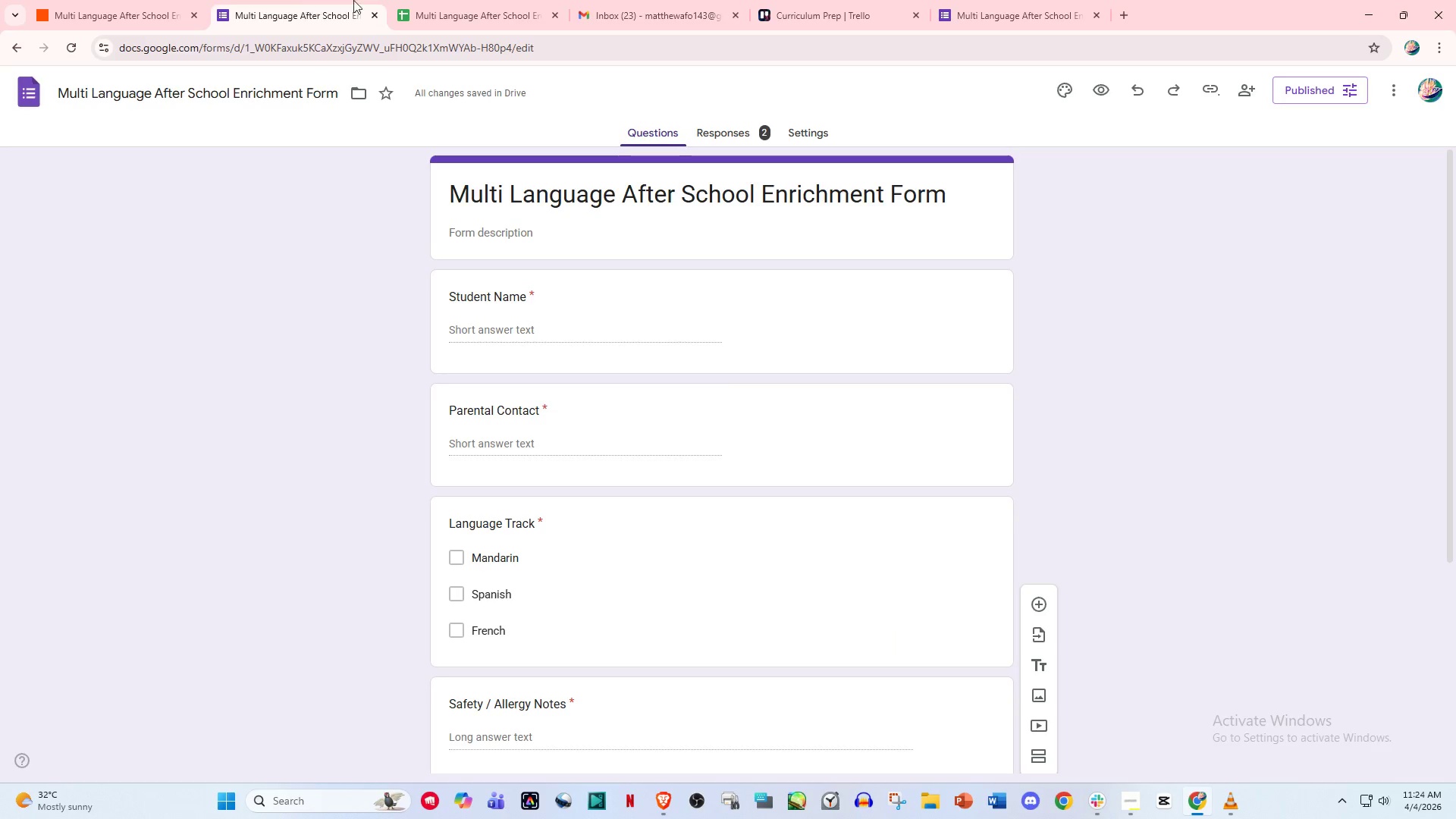 
triple_click([488, 0])
 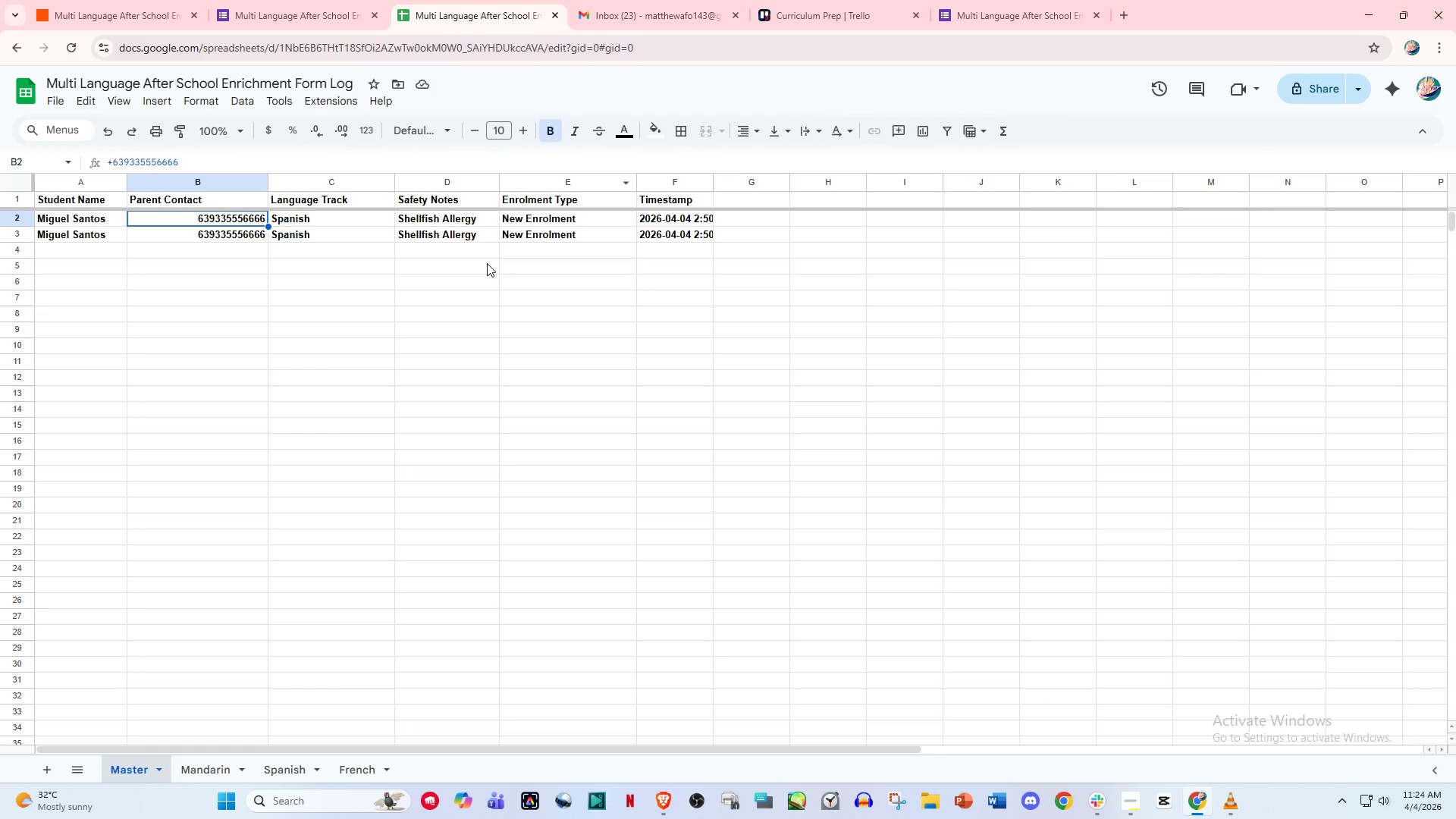 
scroll: coordinate [457, 304], scroll_direction: up, amount: 2.0
 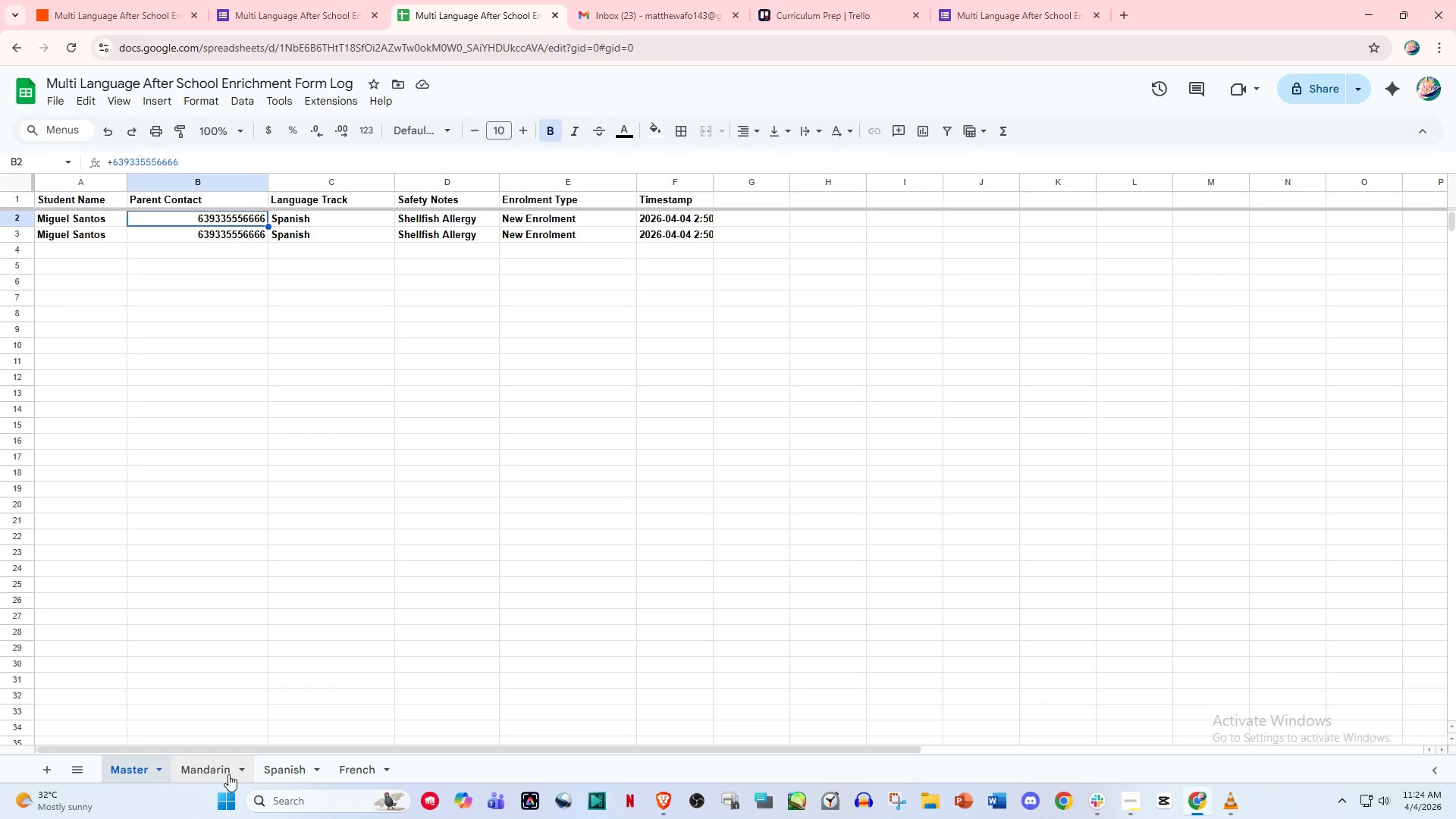 
left_click([196, 770])
 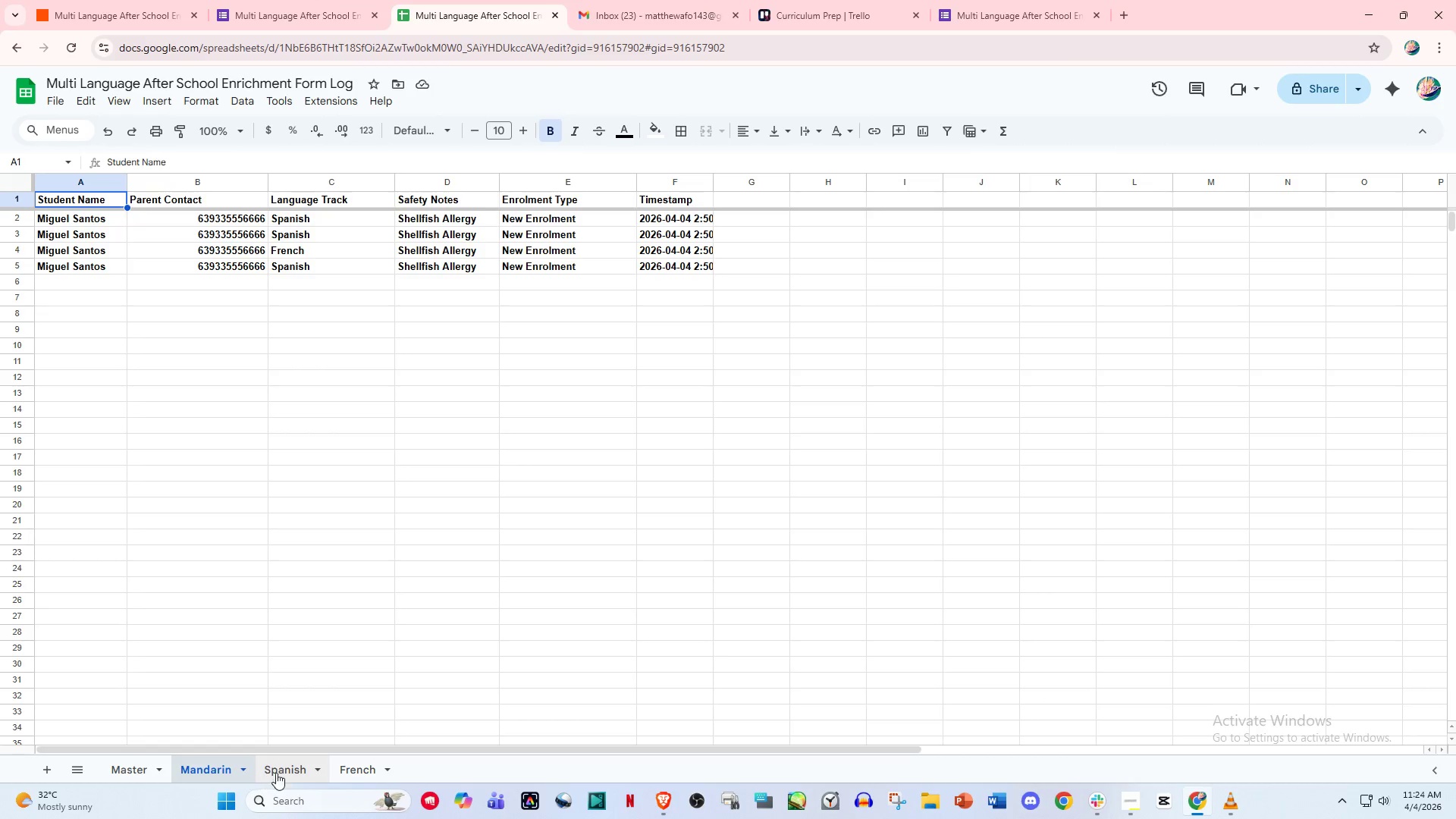 
left_click([284, 773])
 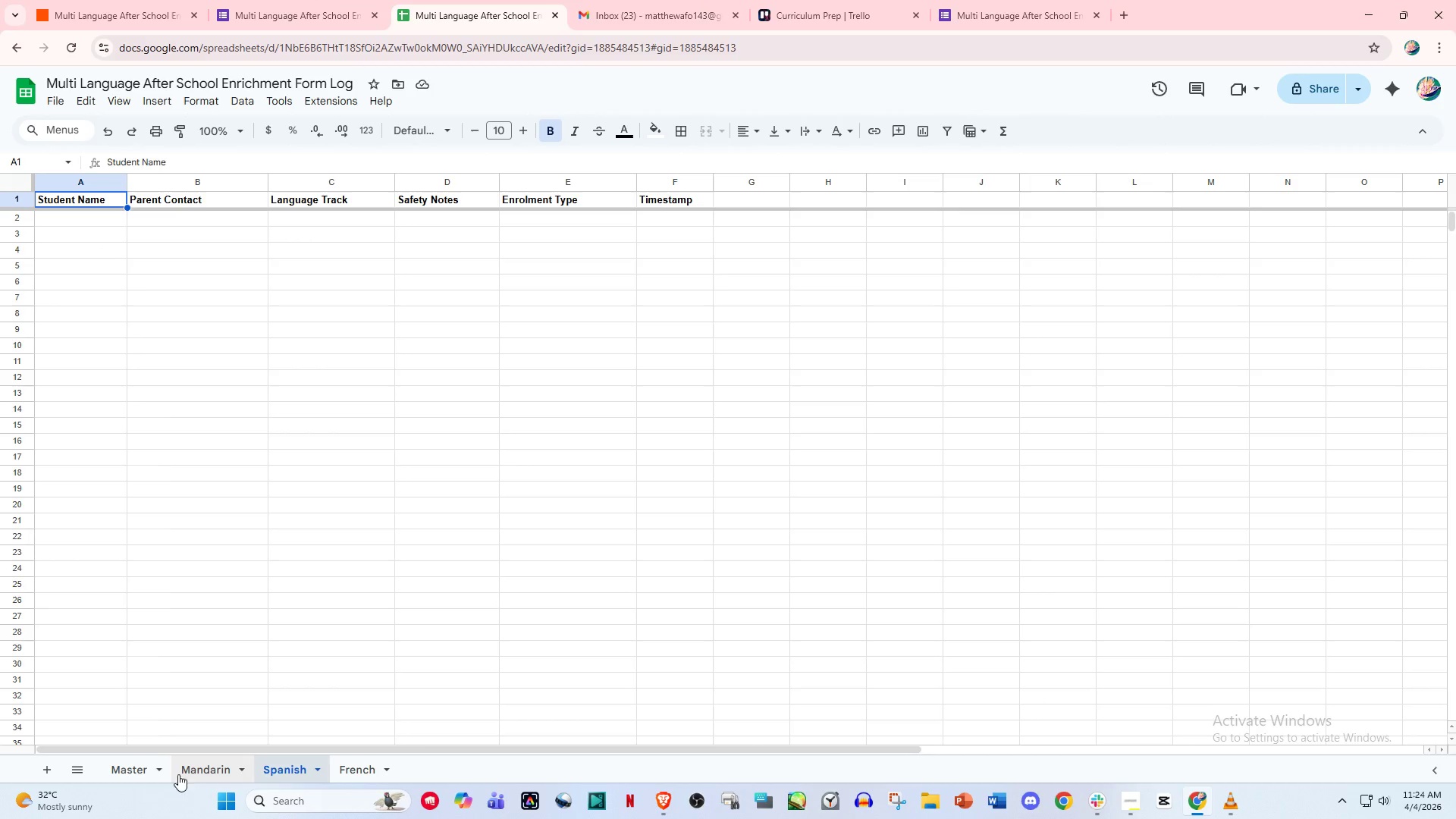 
left_click([134, 771])
 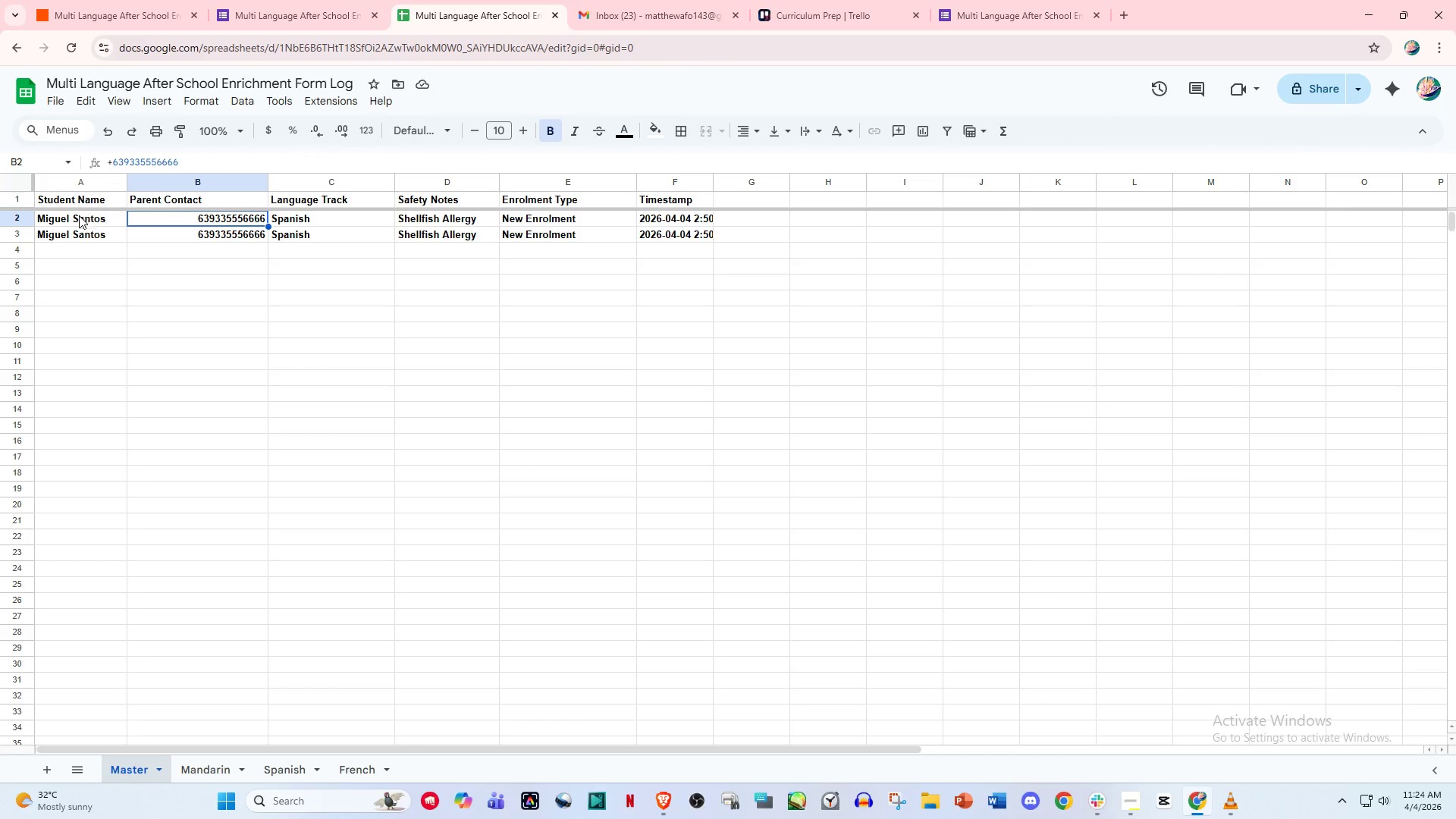 
left_click([108, 226])
 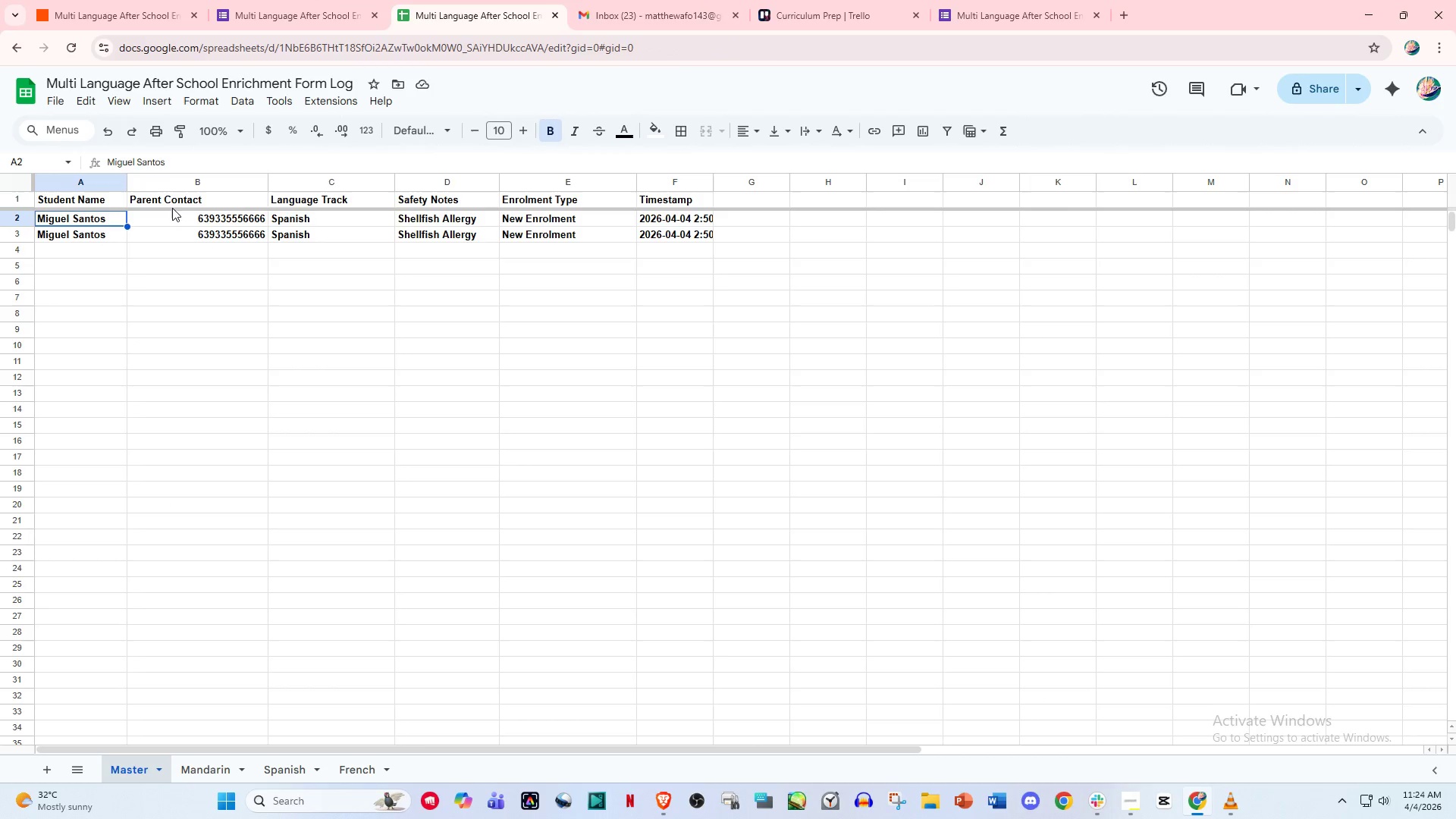 
left_click([130, 0])
 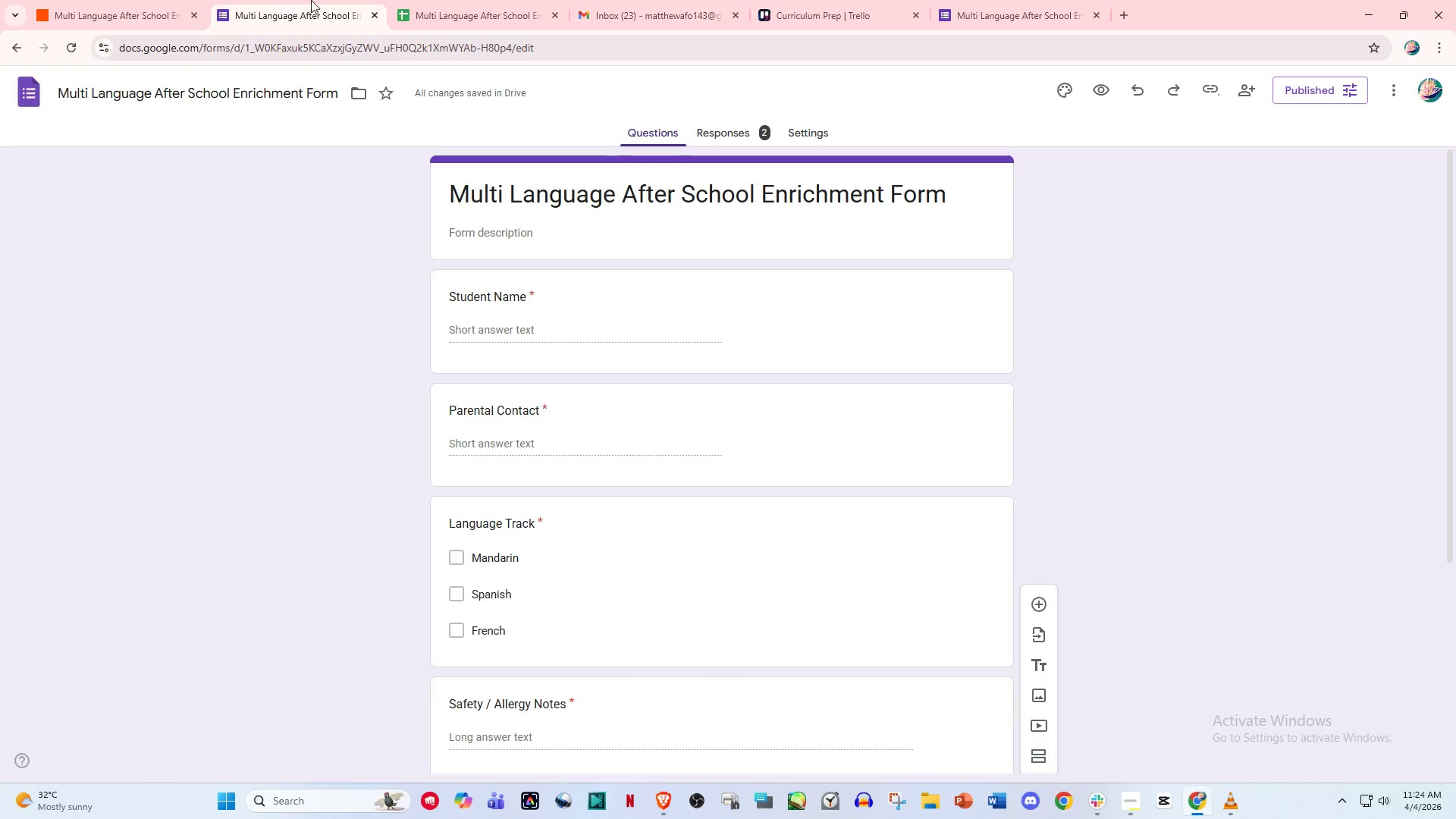 
double_click([426, 0])
 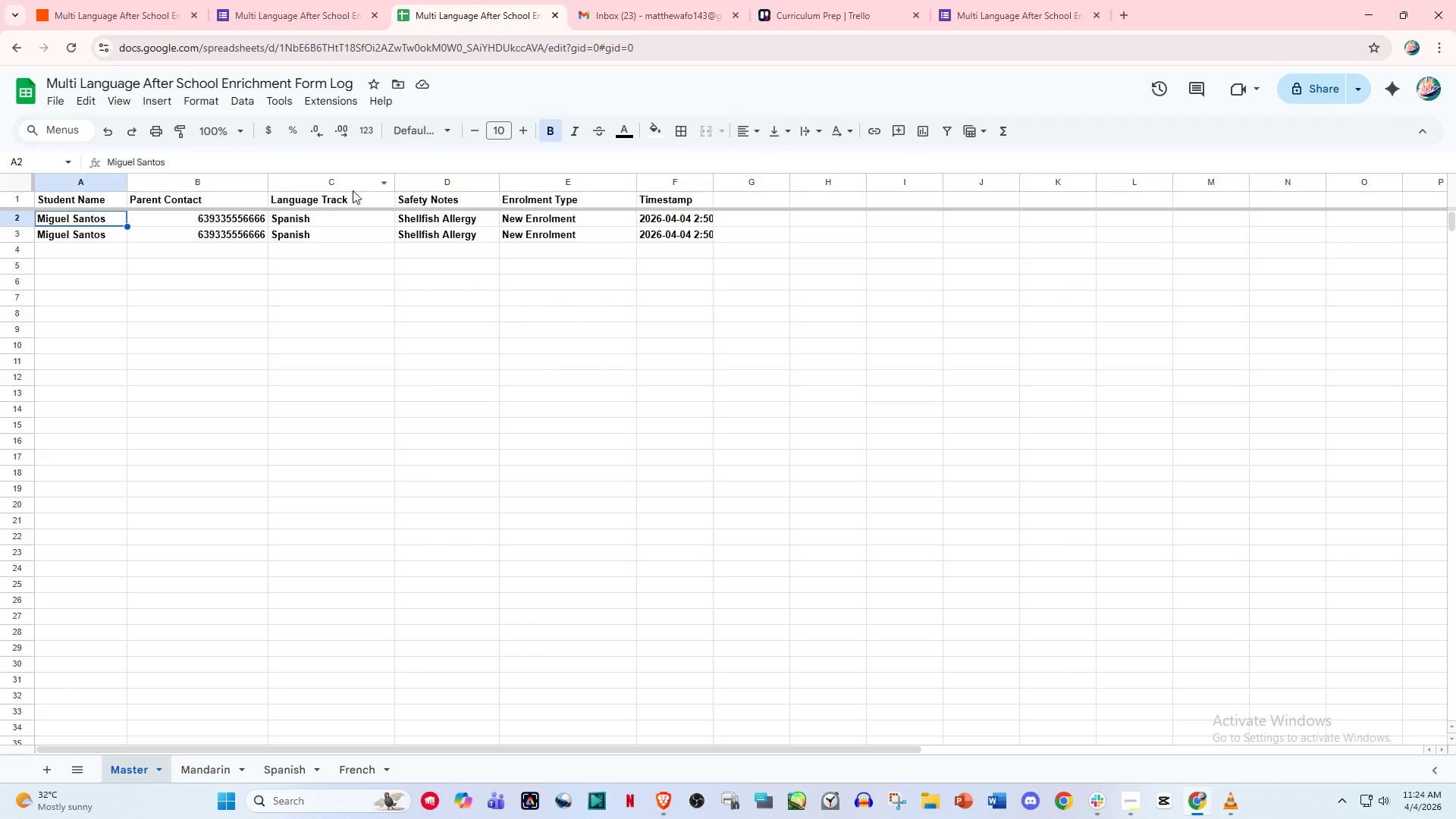 
scroll: coordinate [328, 268], scroll_direction: up, amount: 1.0
 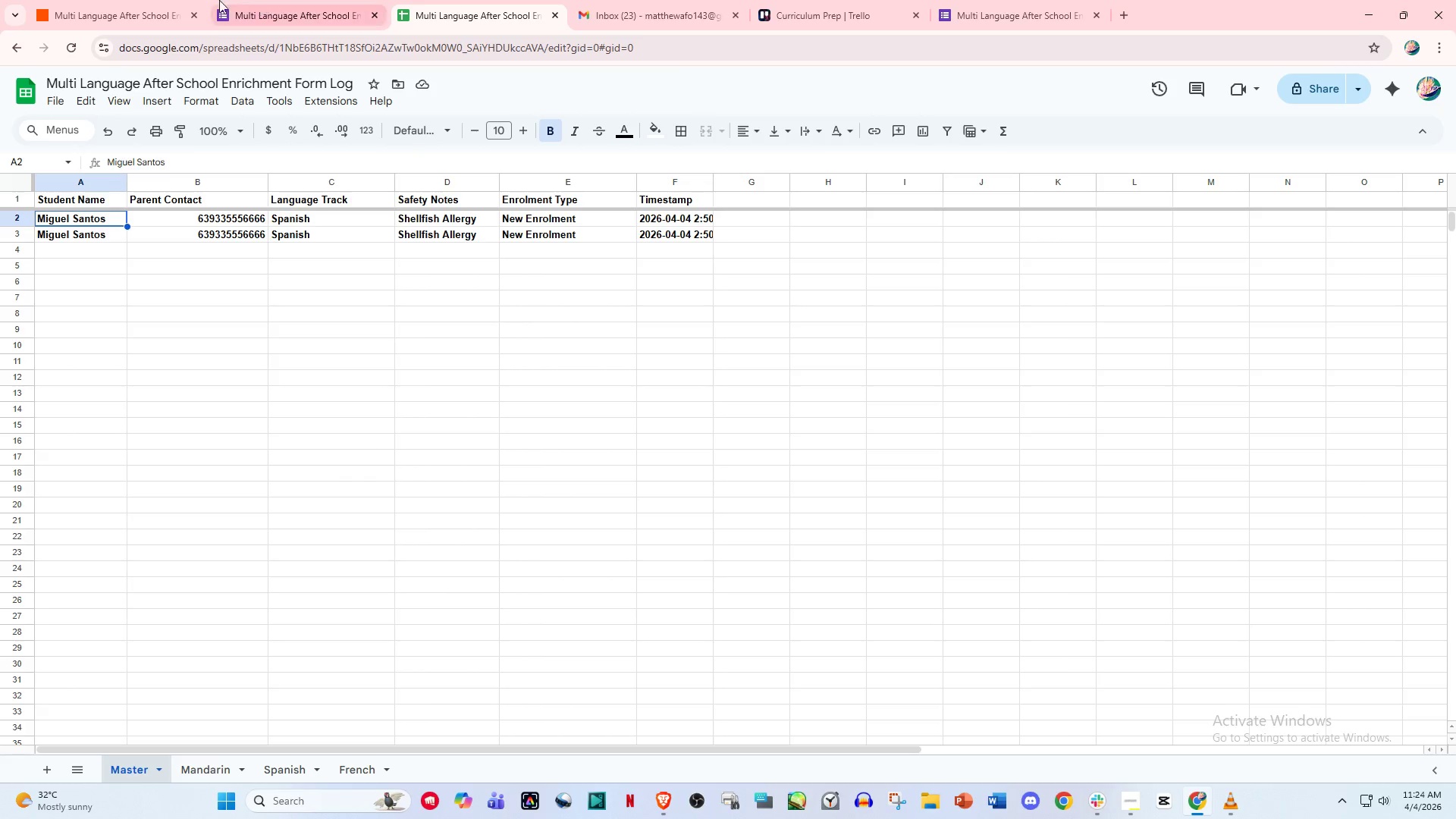 
left_click([134, 0])
 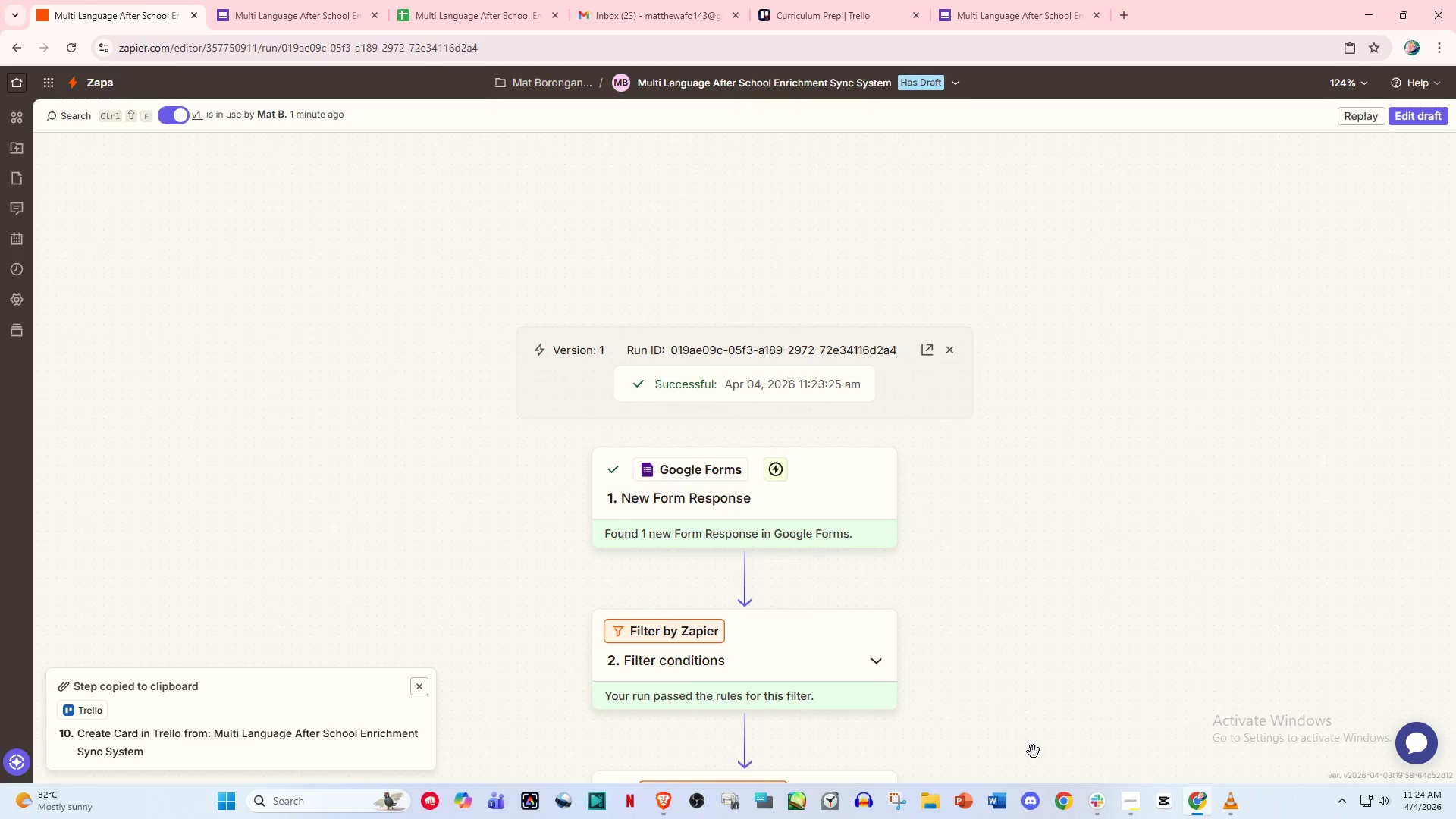 
left_click([1127, 805])